 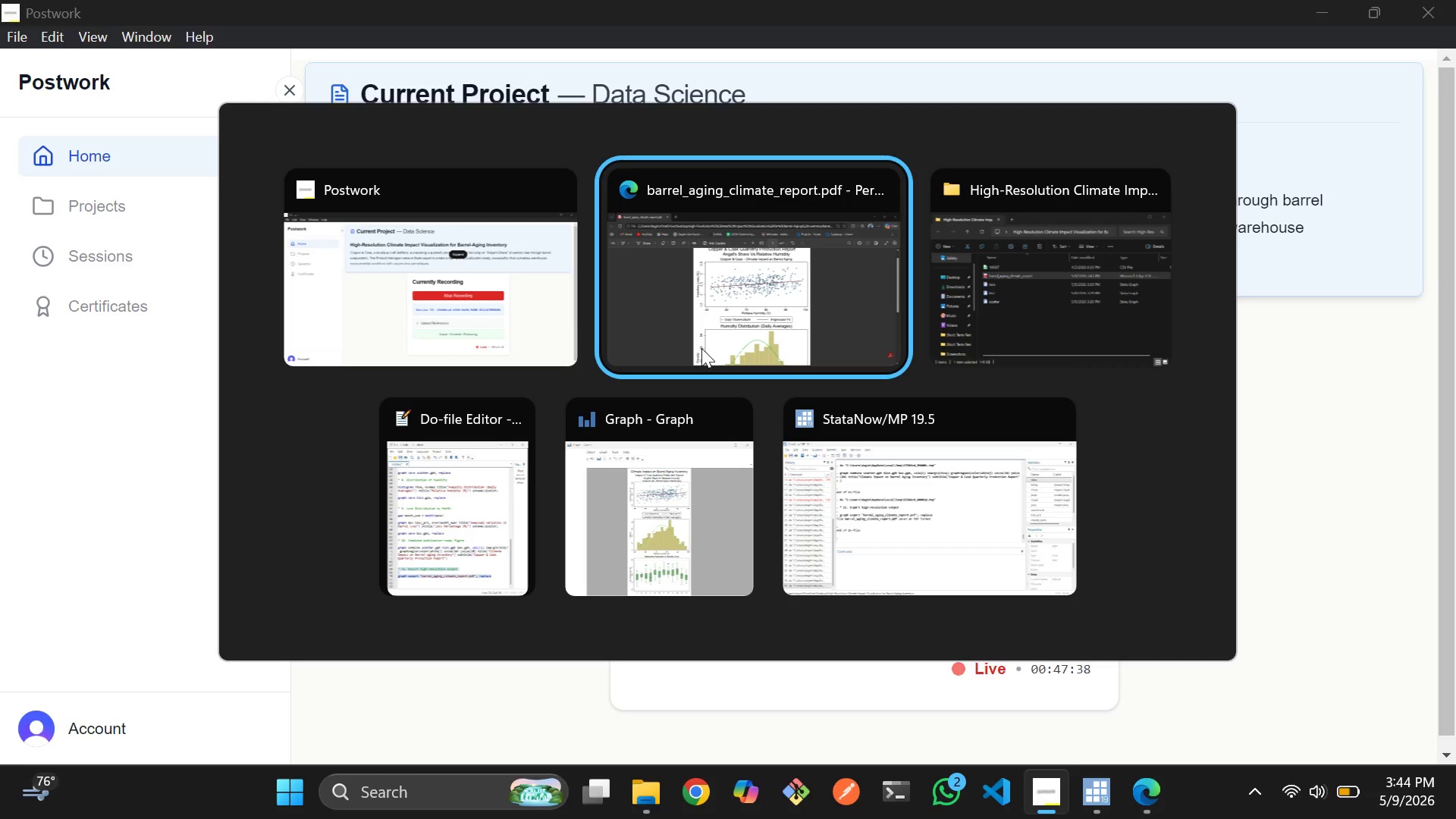 
key(Alt+Tab)
 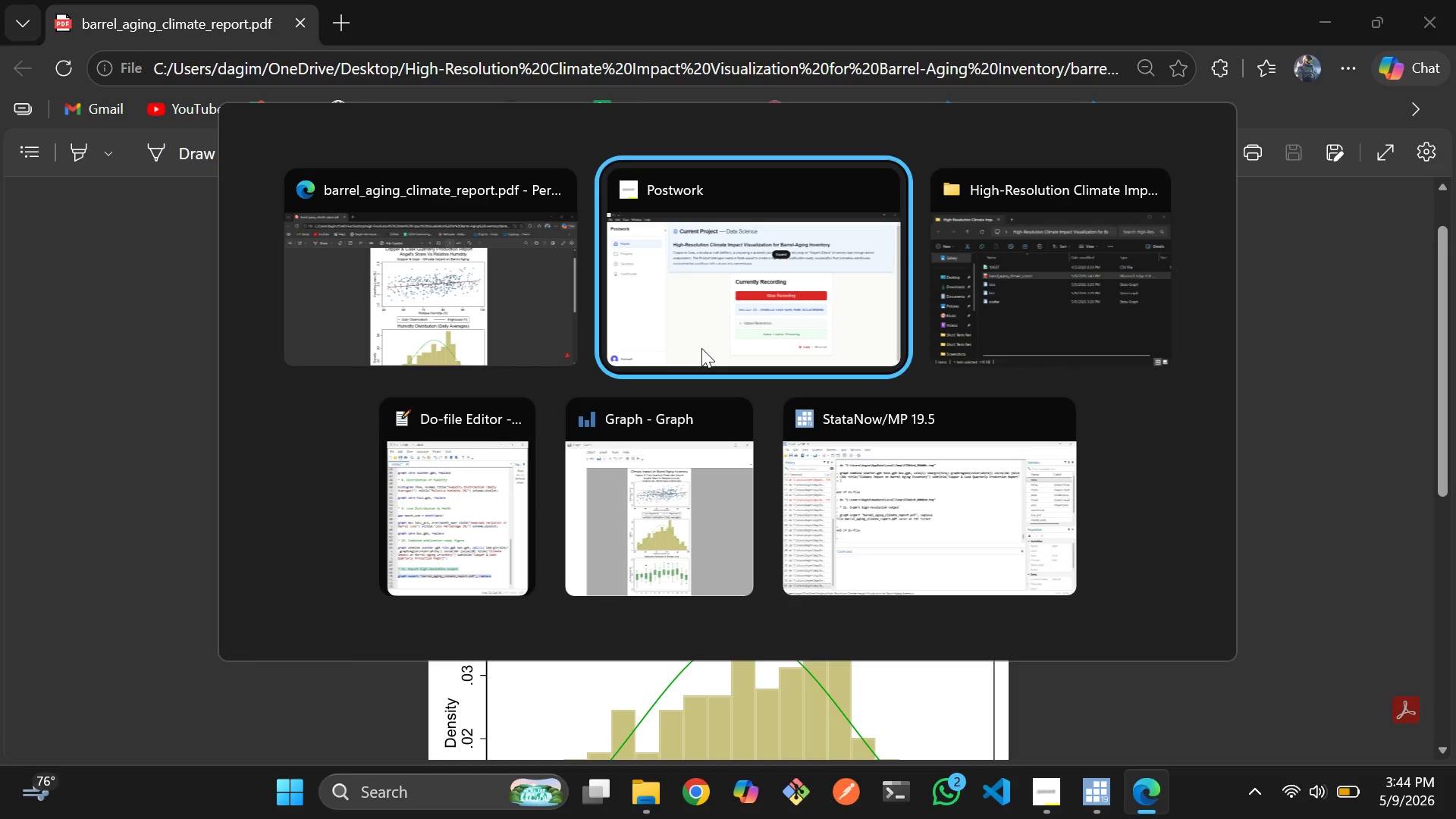 
key(Alt+Tab)
 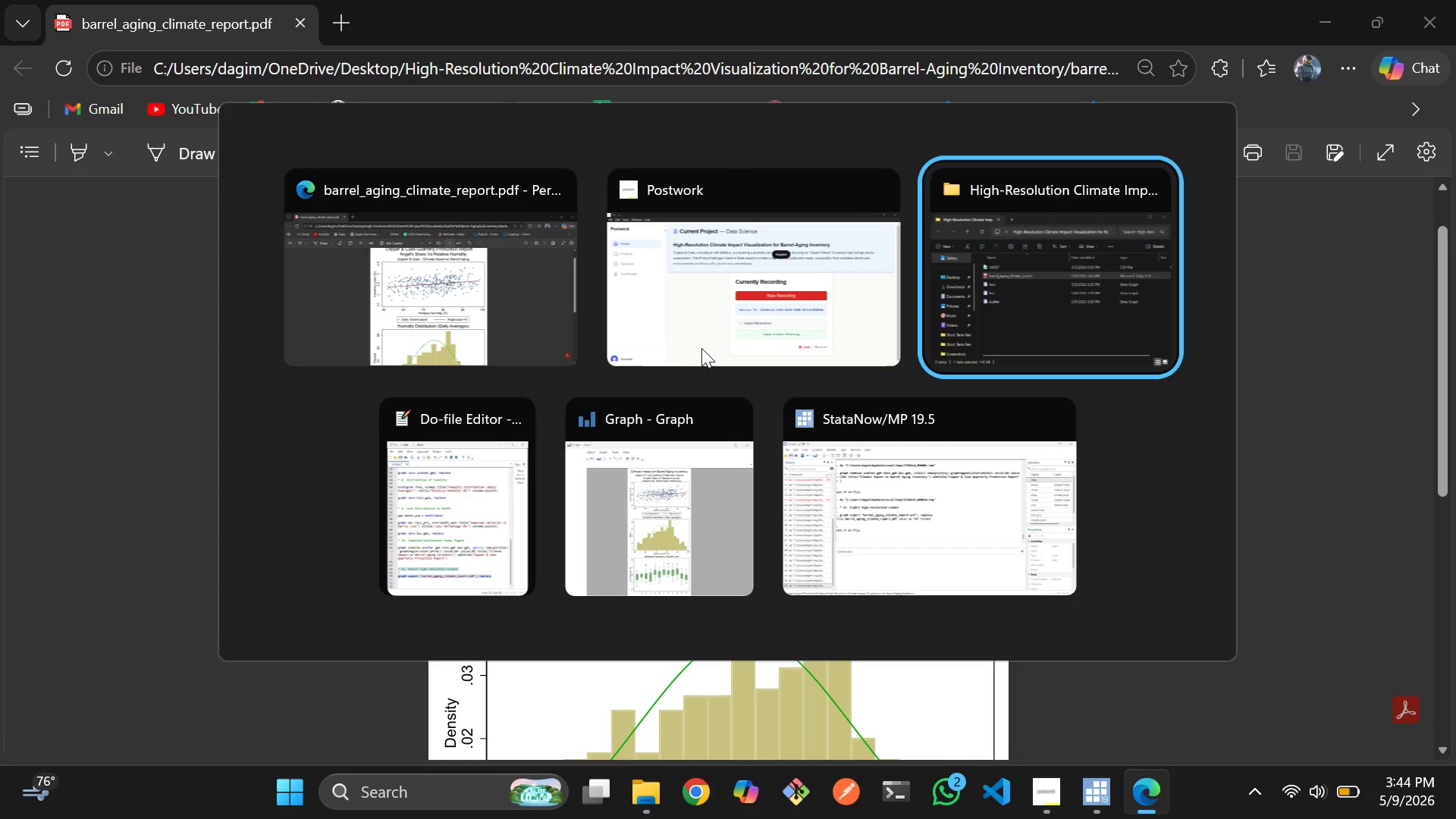 
key(Alt+Tab)
 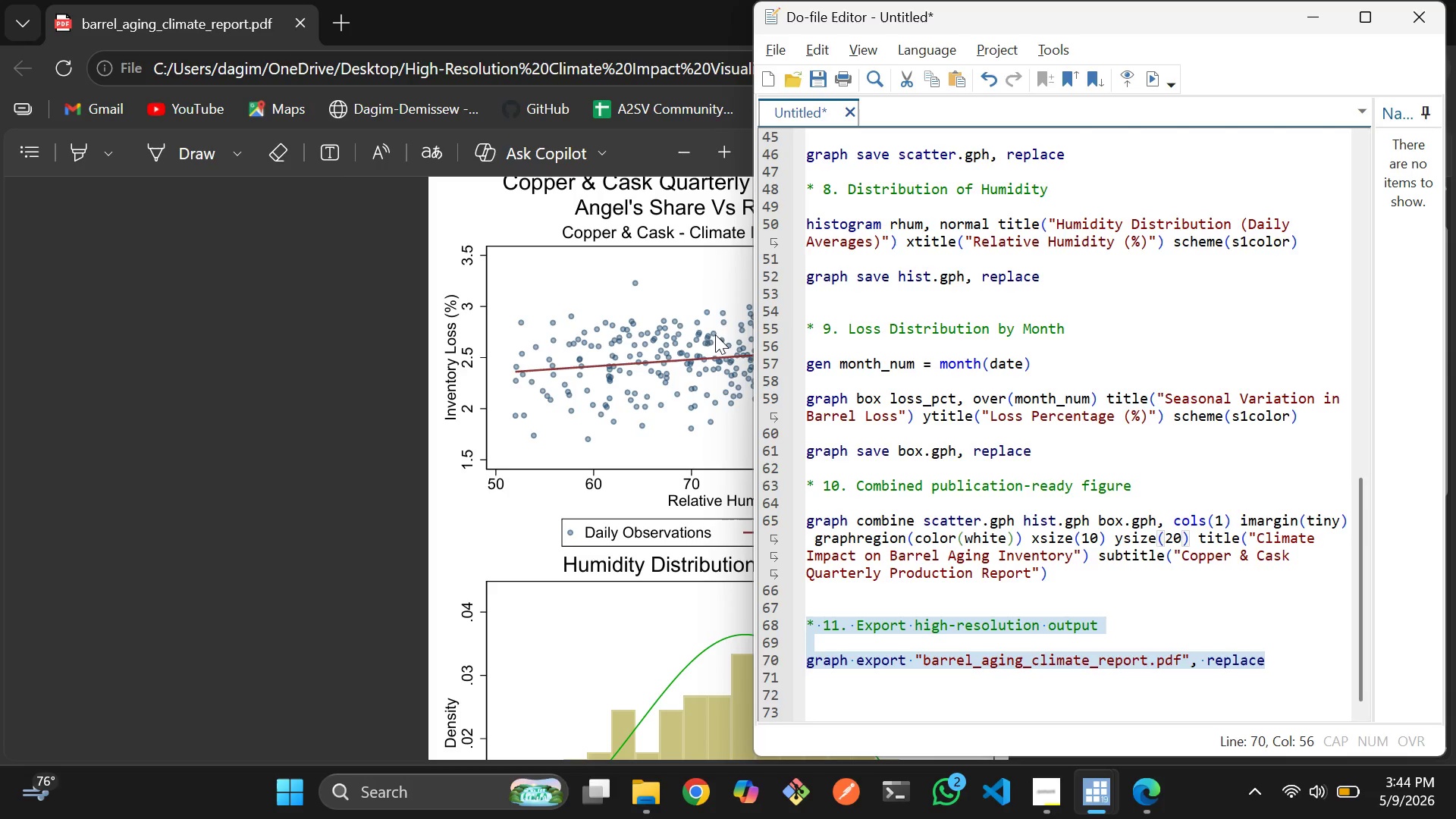 
left_click([1079, 446])
 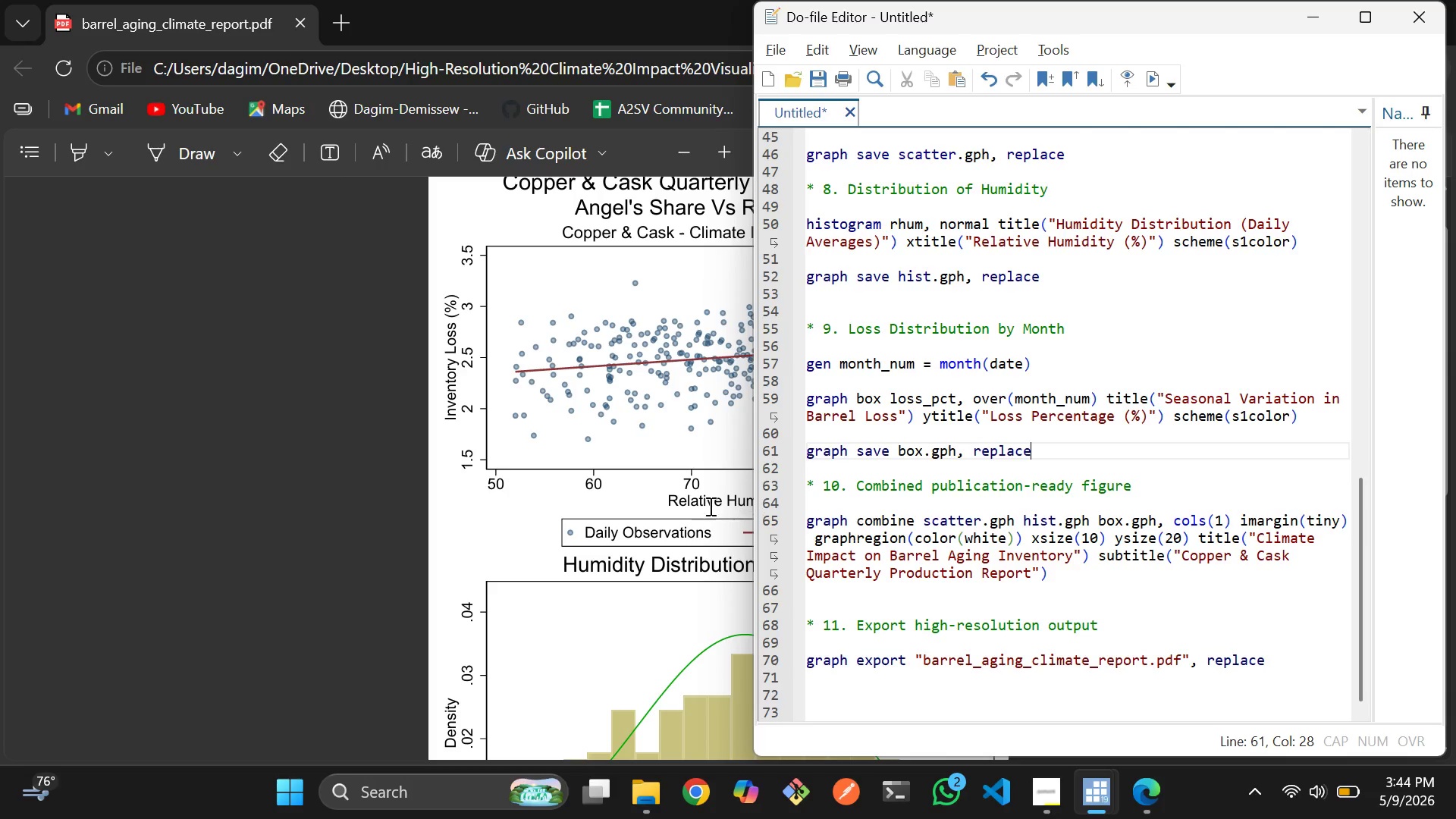 
left_click([674, 504])
 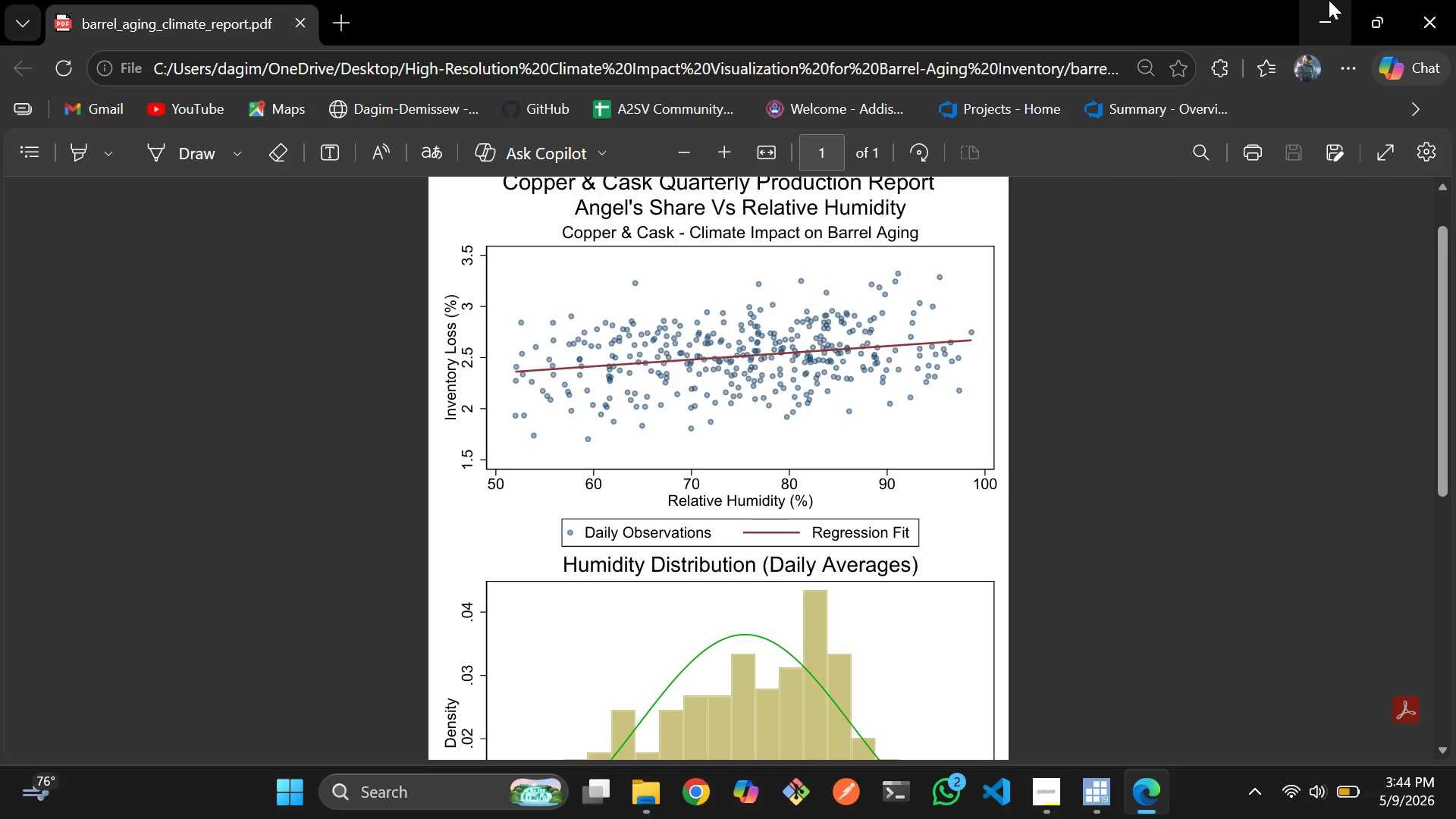 
left_click([1455, 15])
 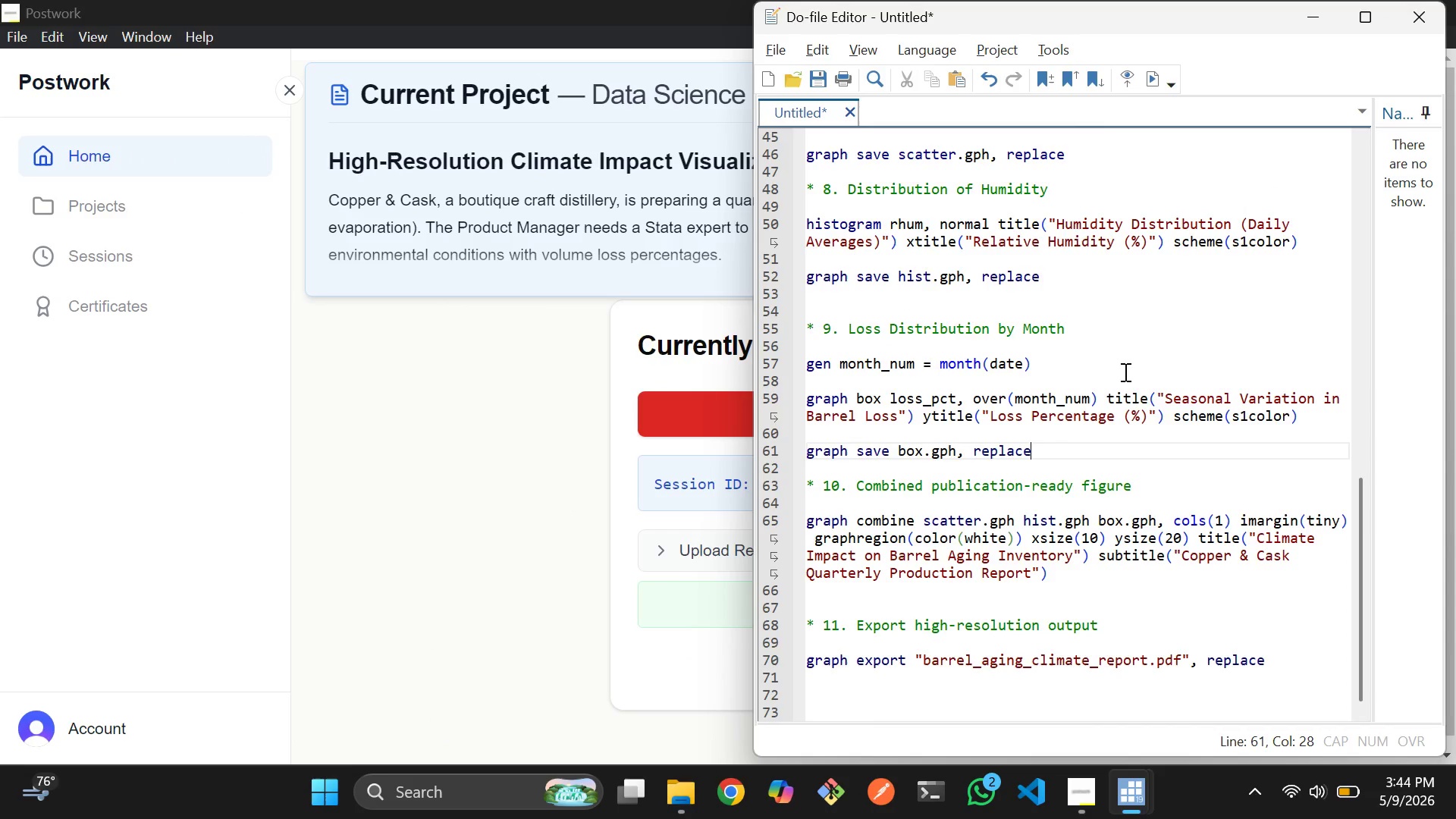 
key(Alt+Tab)
 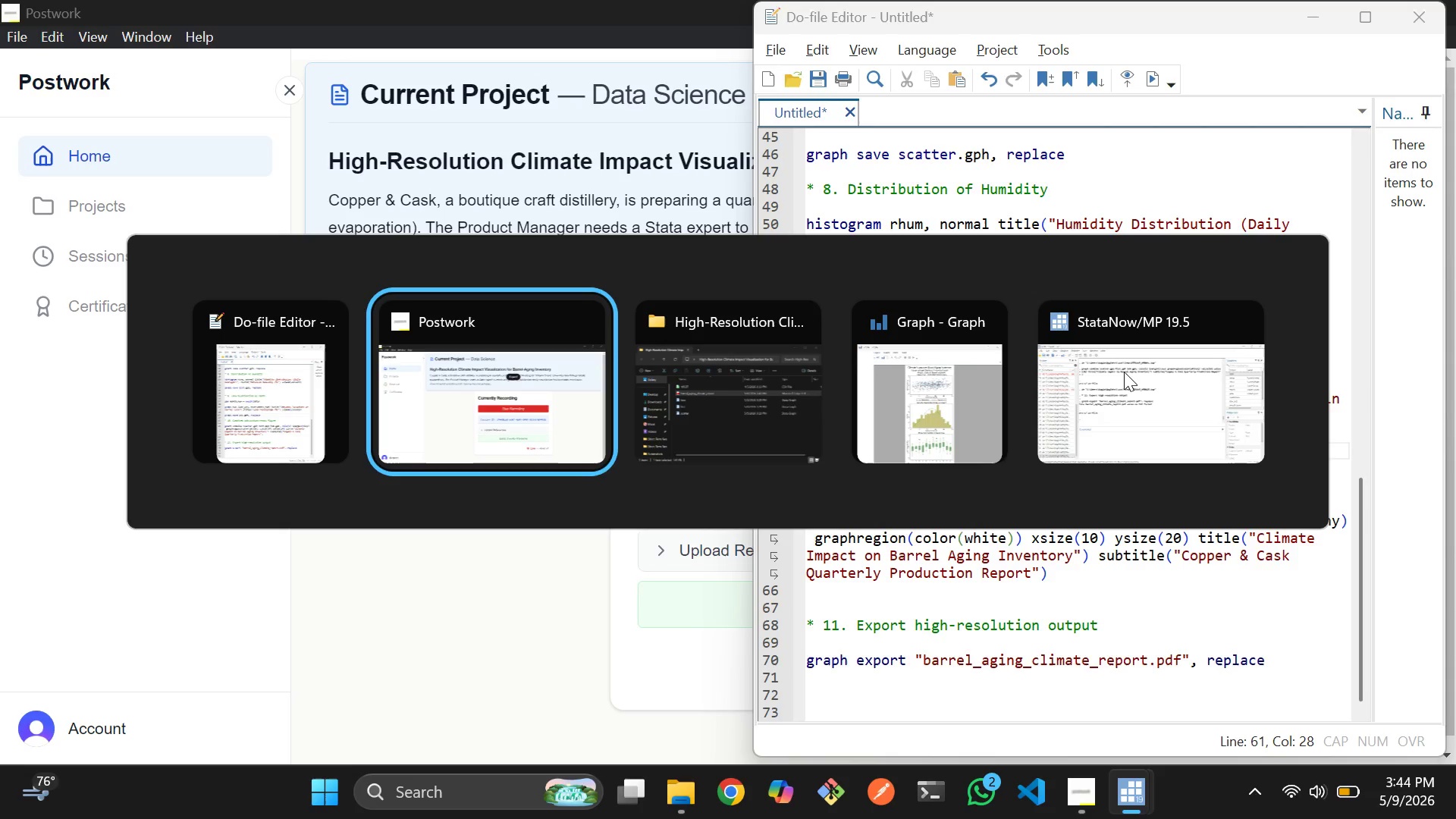 
key(Alt+Tab)
 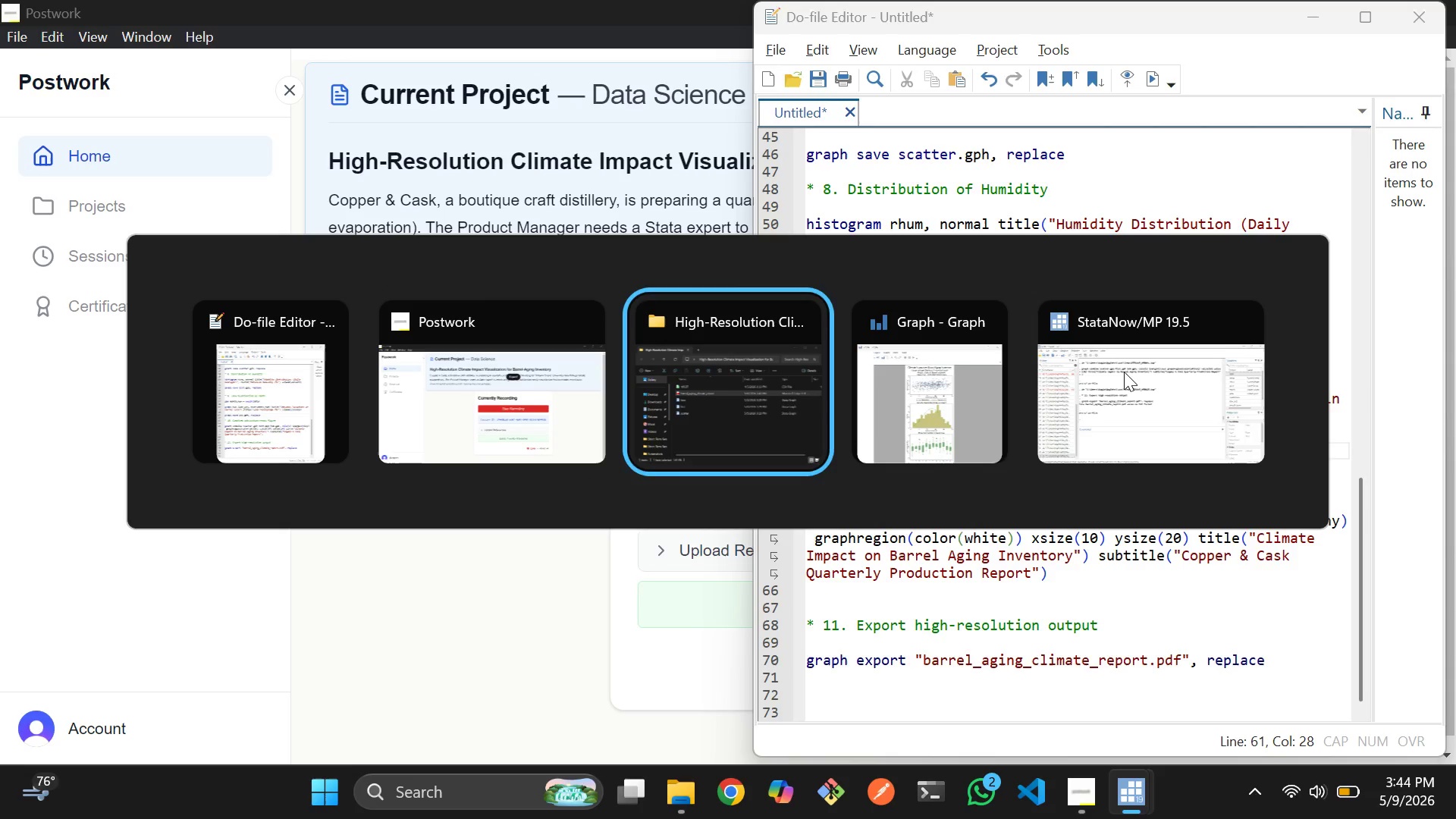 
key(Alt+Tab)
 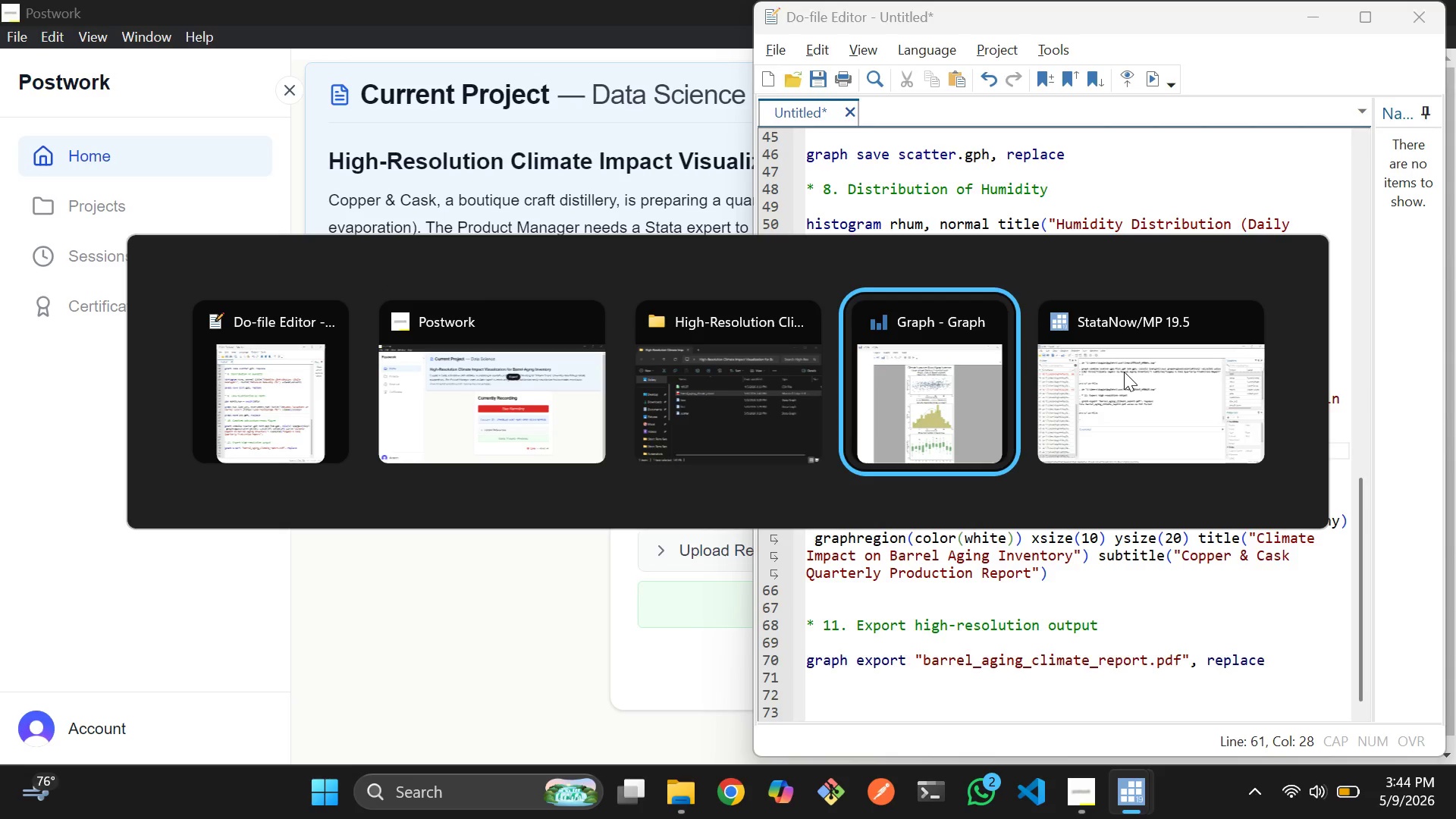 
key(Alt+Tab)
 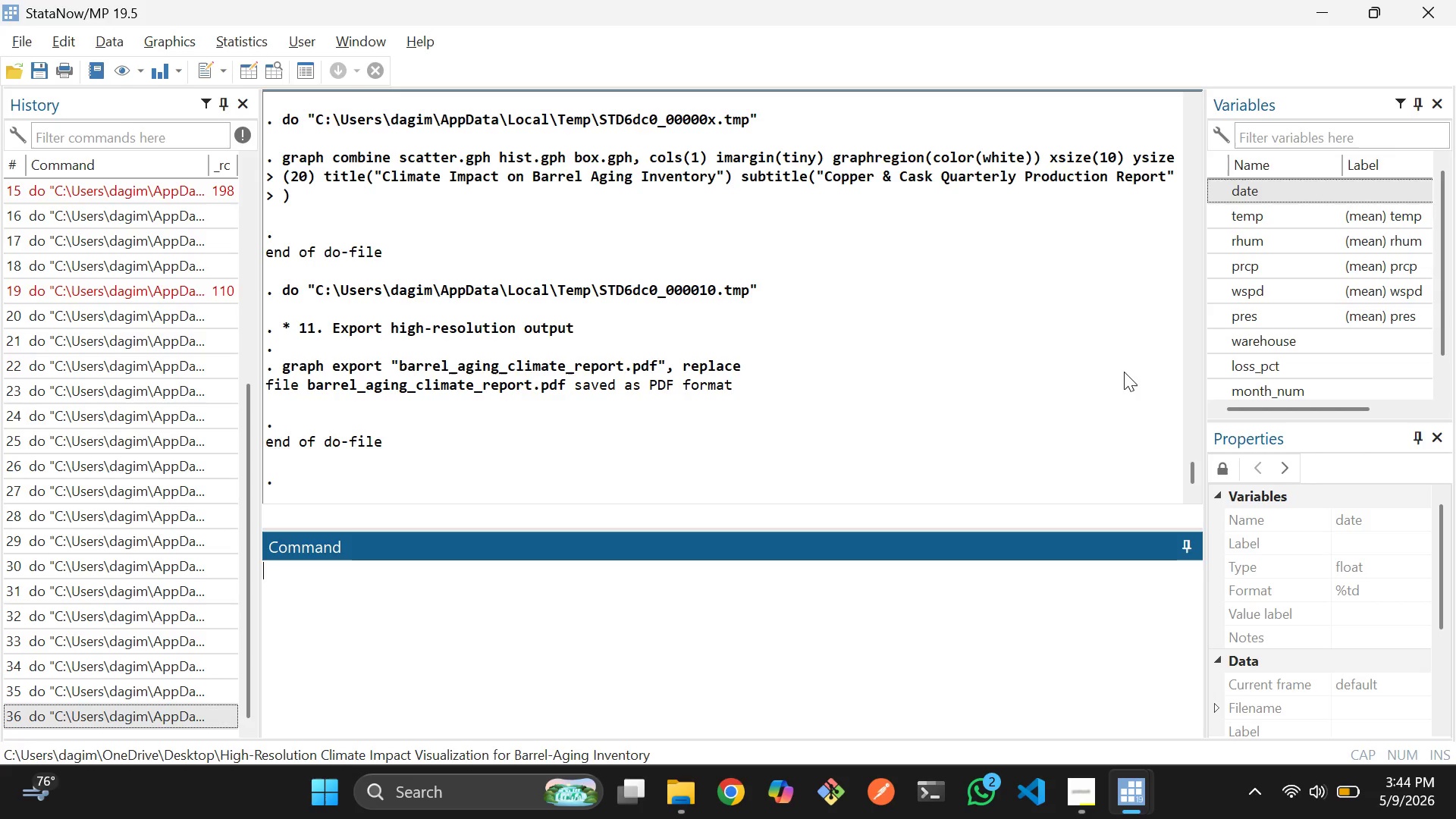 
key(Alt+Tab)
 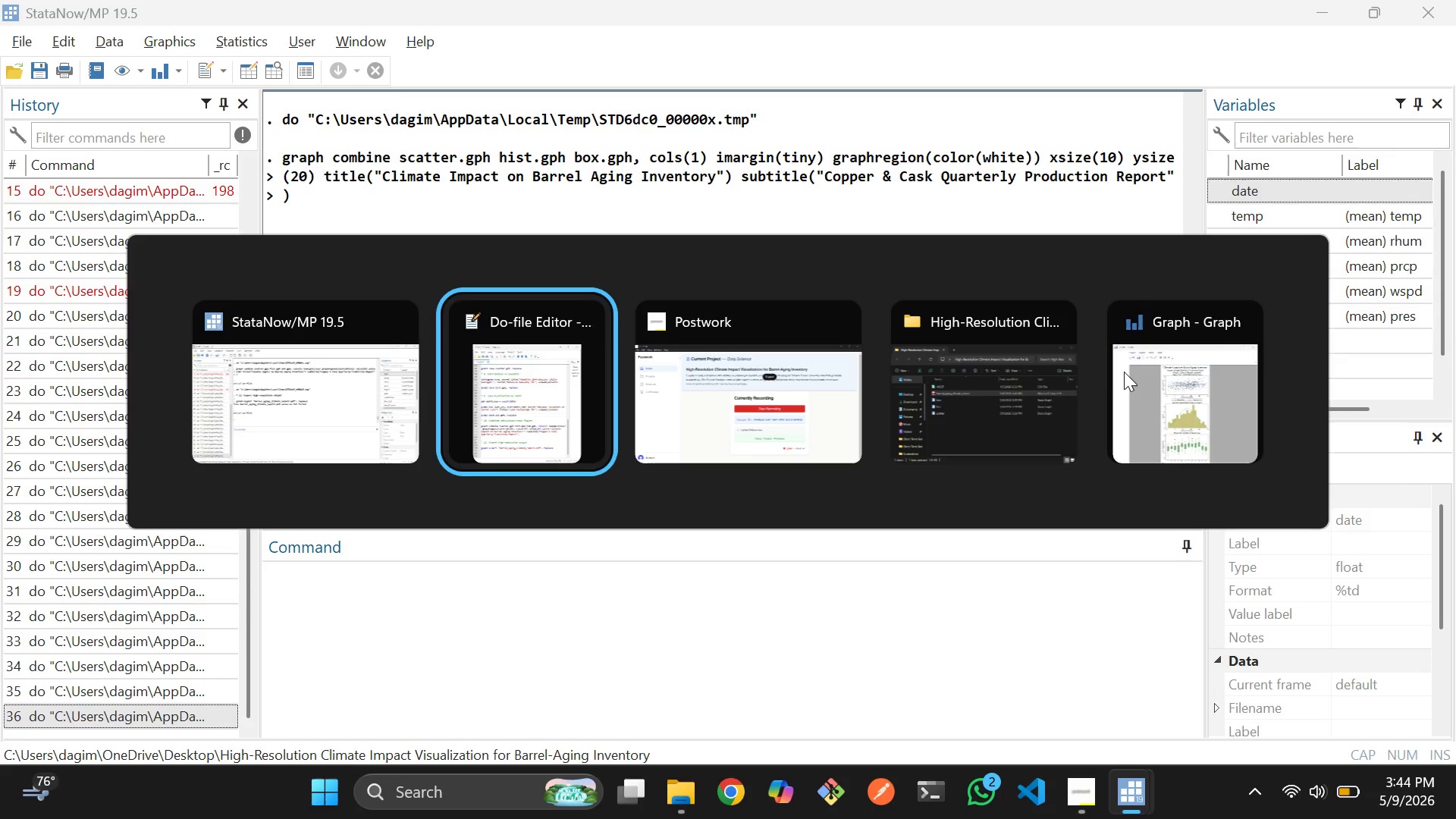 
key(Alt+Tab)
 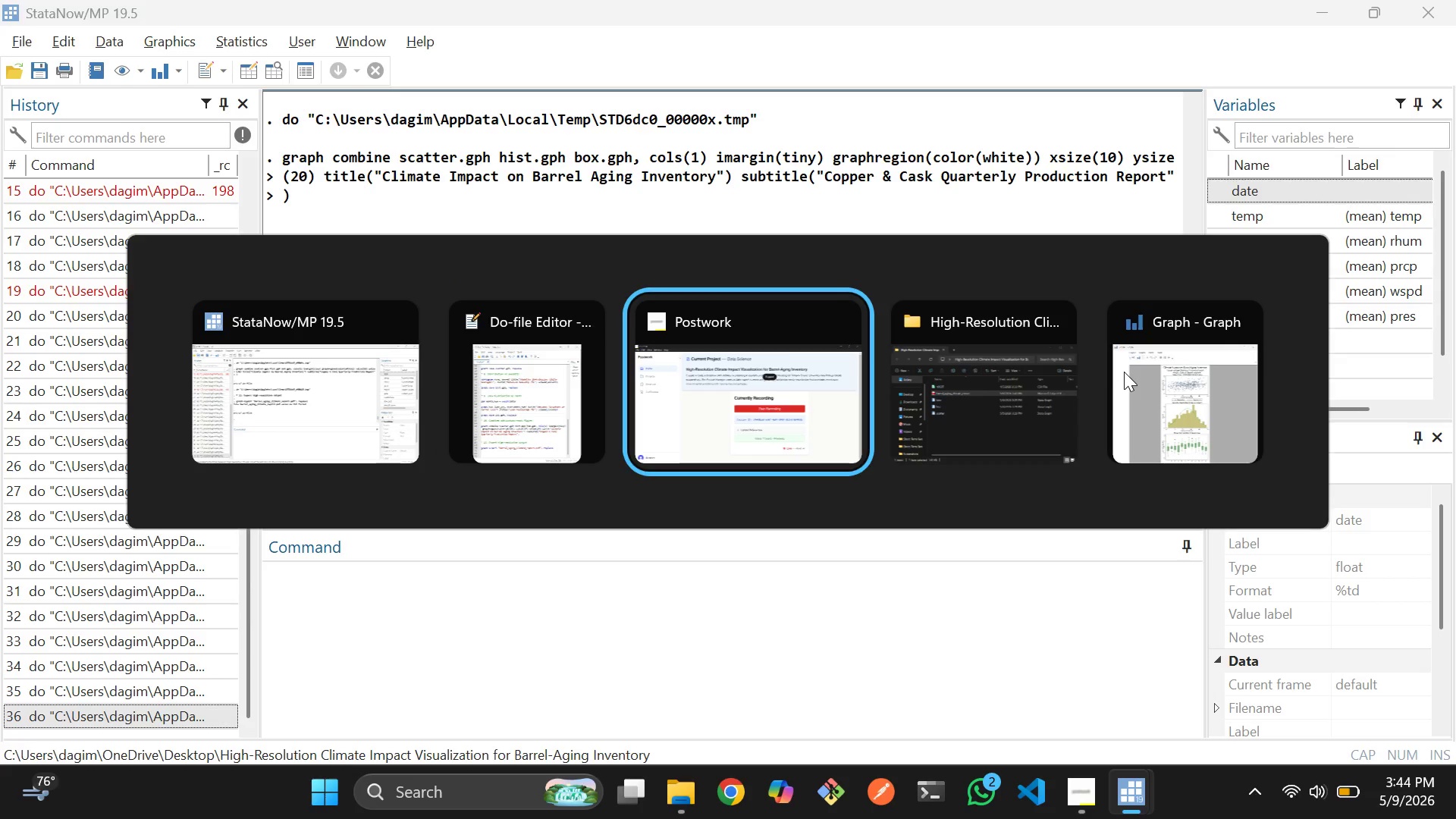 
key(Alt+Tab)
 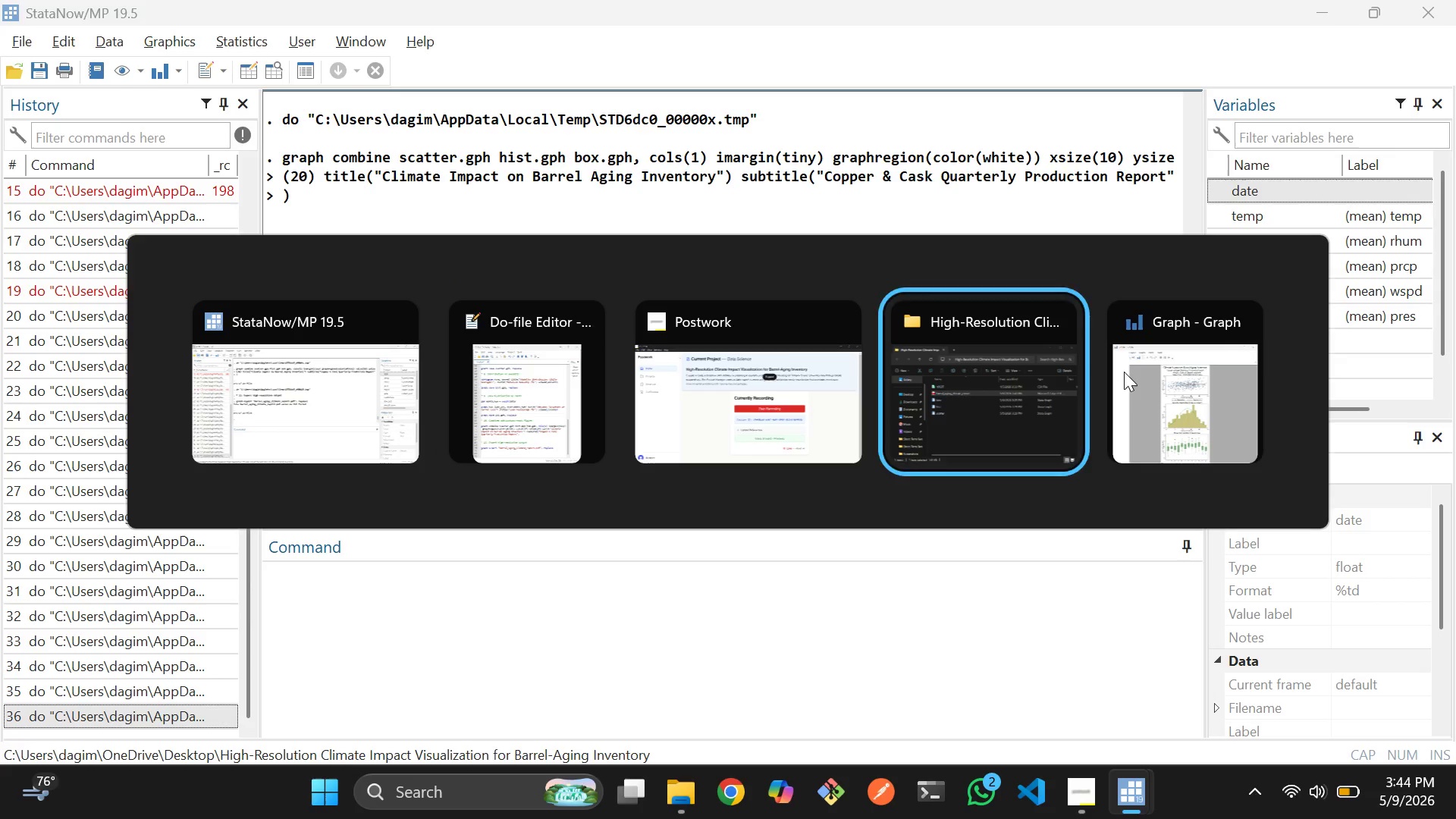 
key(Alt+Tab)
 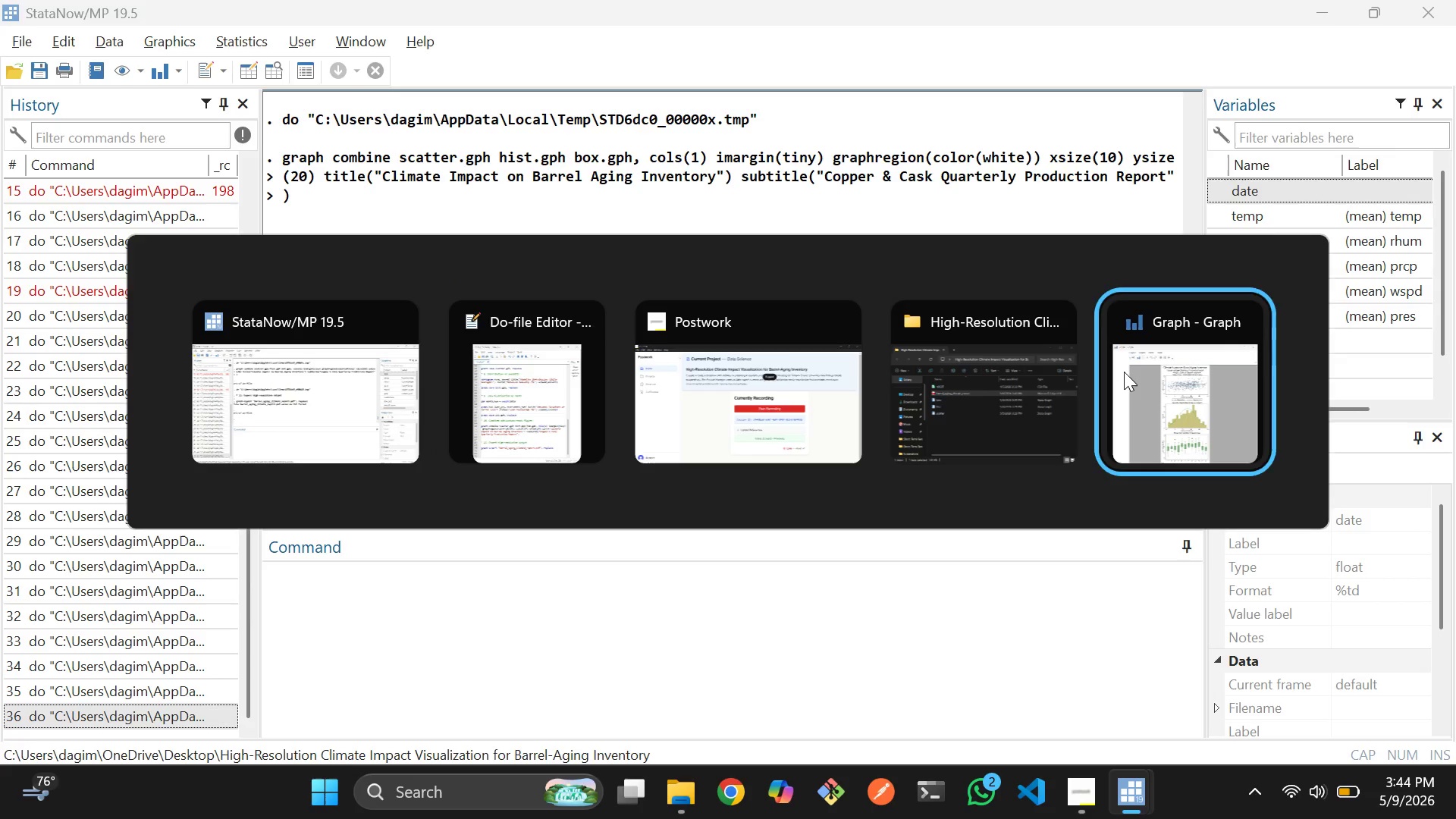 
key(Alt+Tab)
 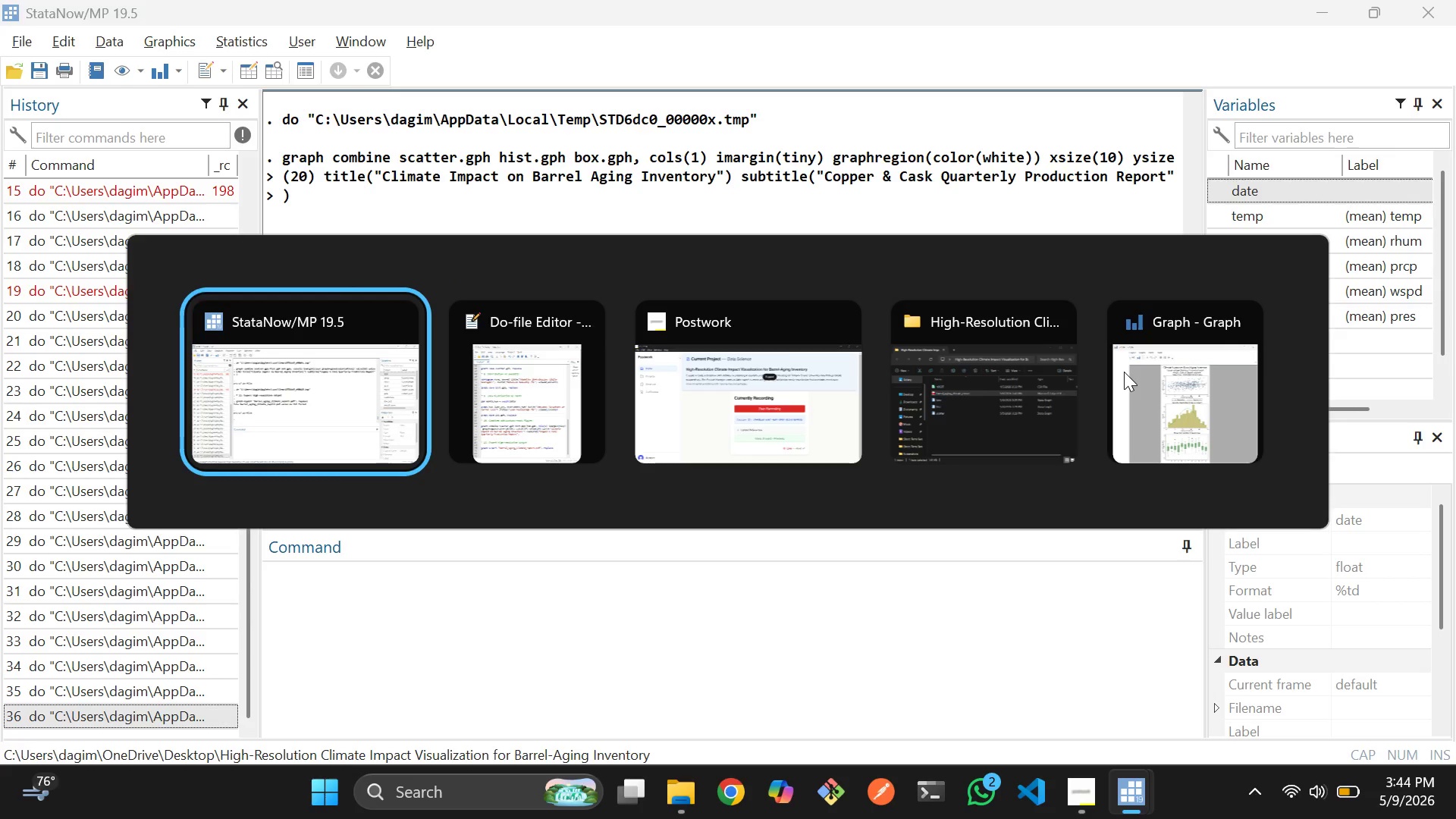 
key(Alt+Tab)
 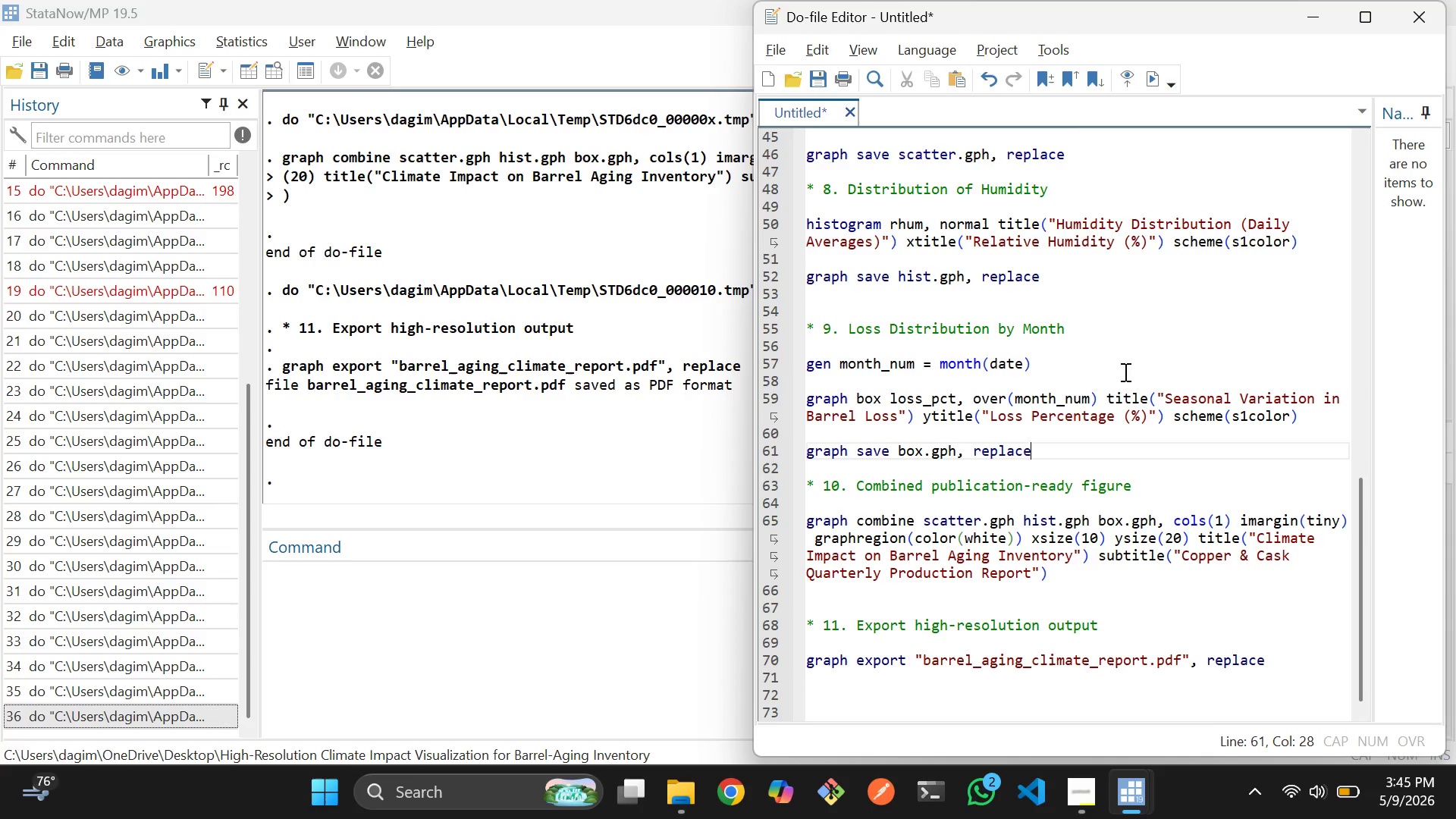 
wait(6.2)
 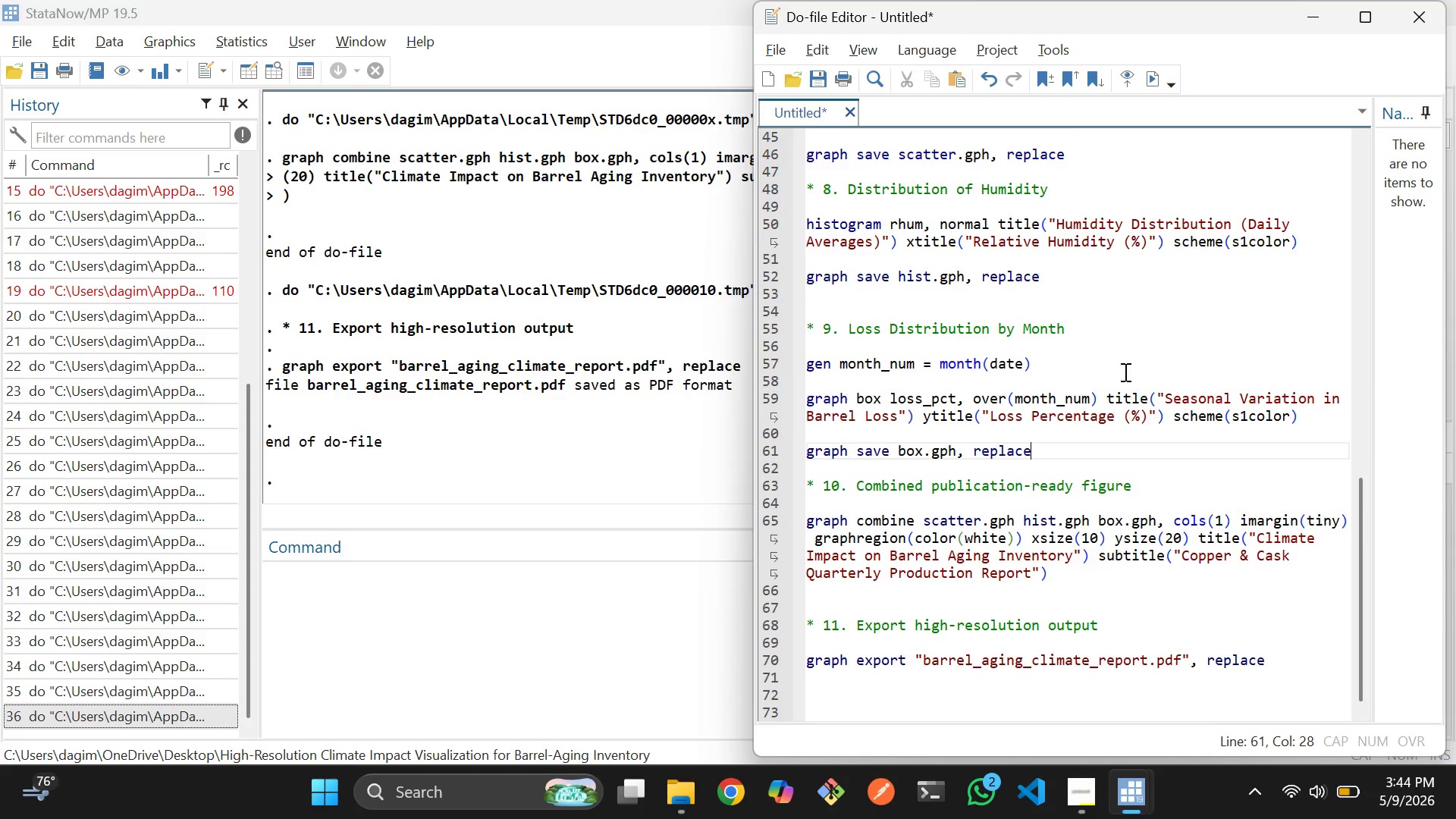 
scroll: coordinate [1124, 372], scroll_direction: up, amount: 2.0
 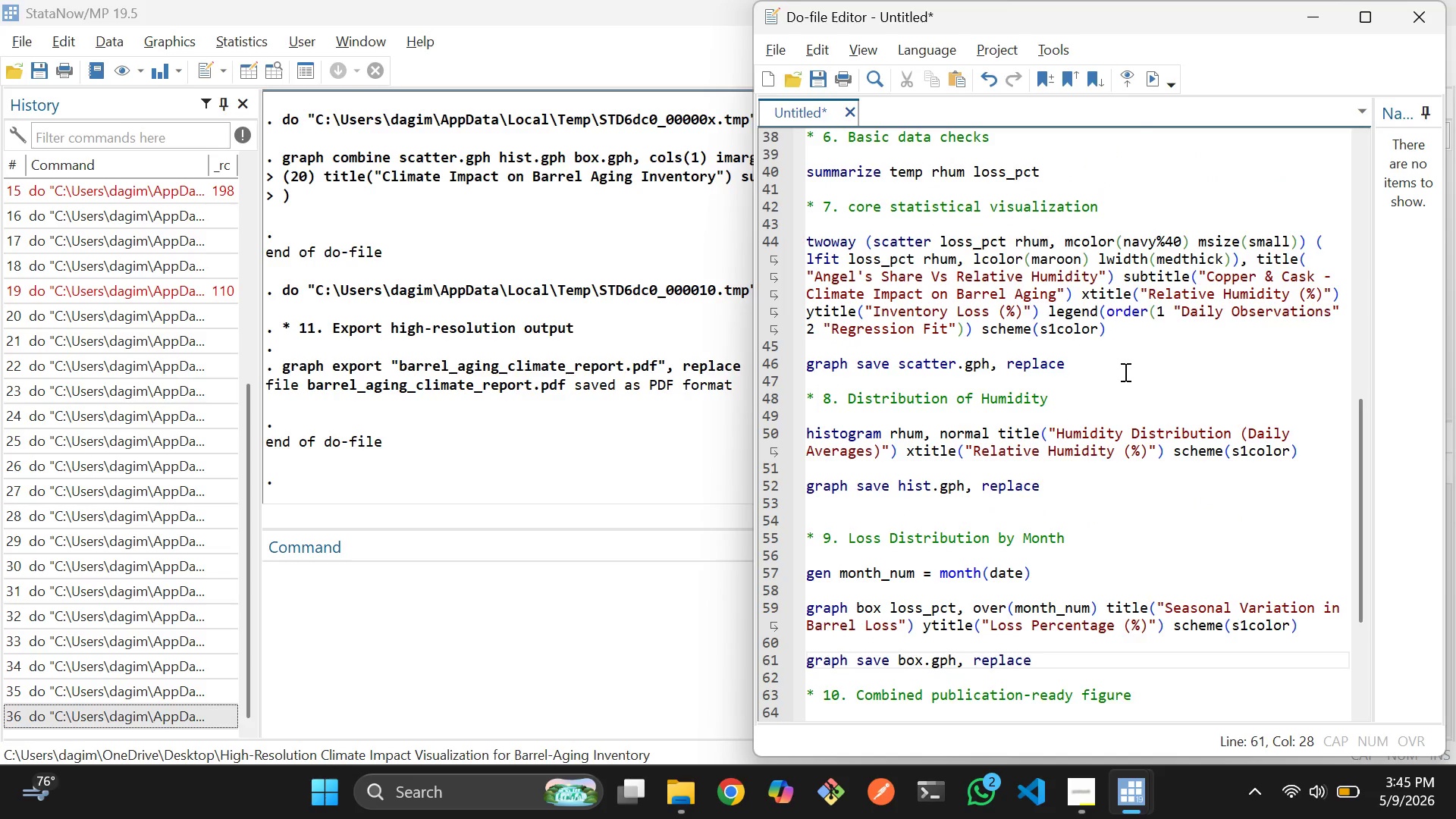 
scroll: coordinate [1124, 372], scroll_direction: none, amount: 0.0
 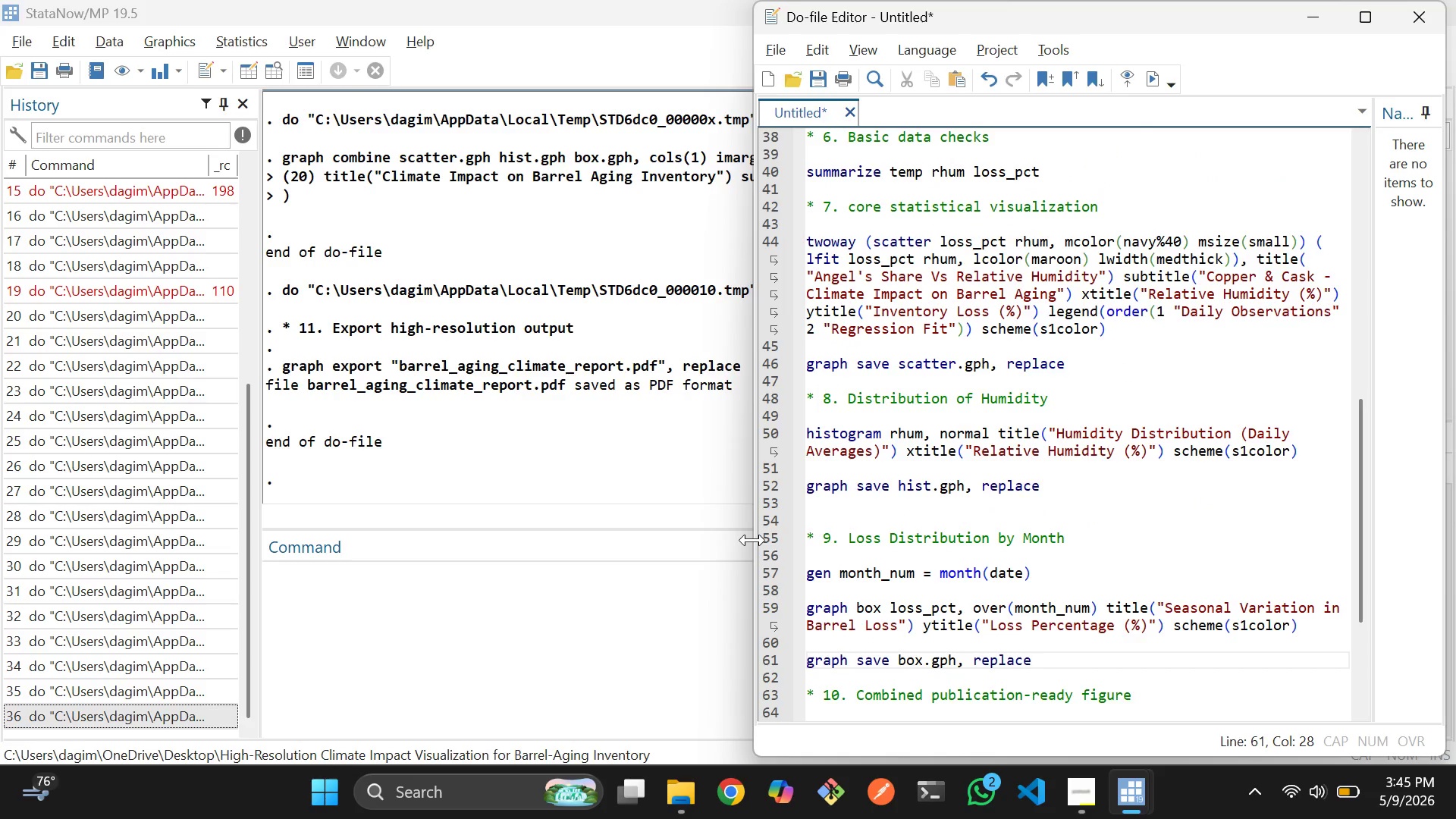 
wait(6.34)
 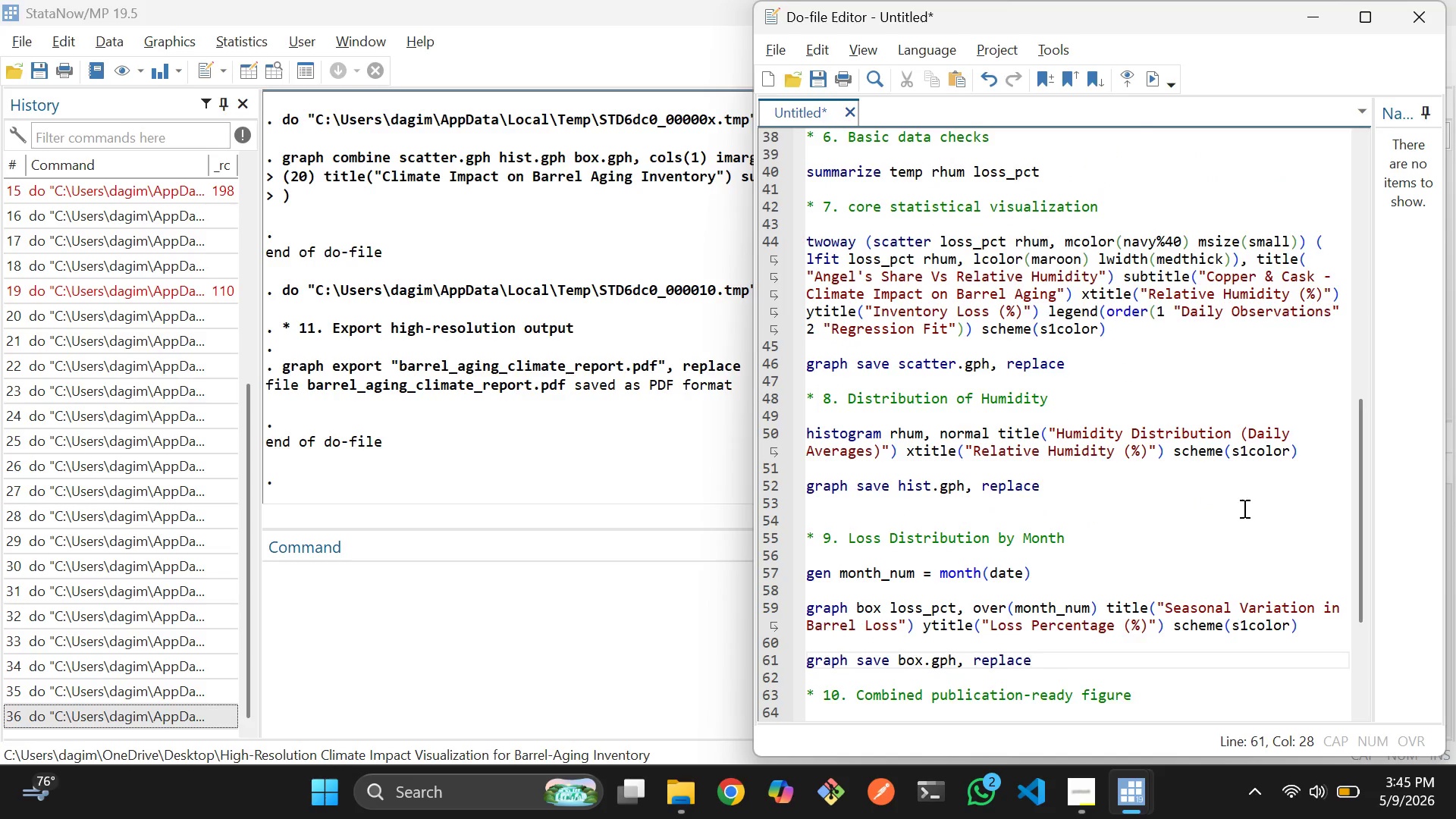 
left_click([274, 60])
 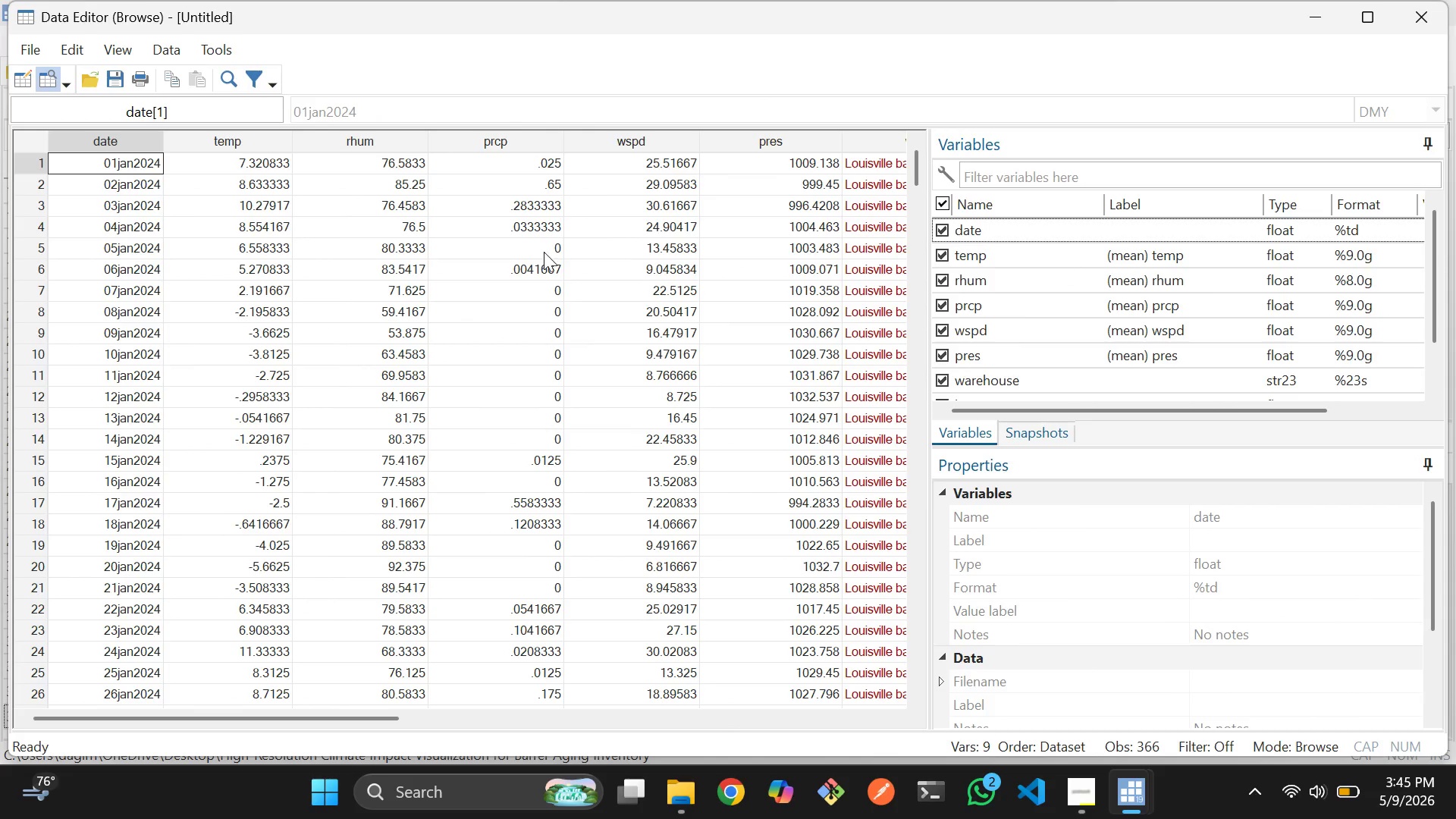 
scroll: coordinate [689, 469], scroll_direction: down, amount: 1.0
 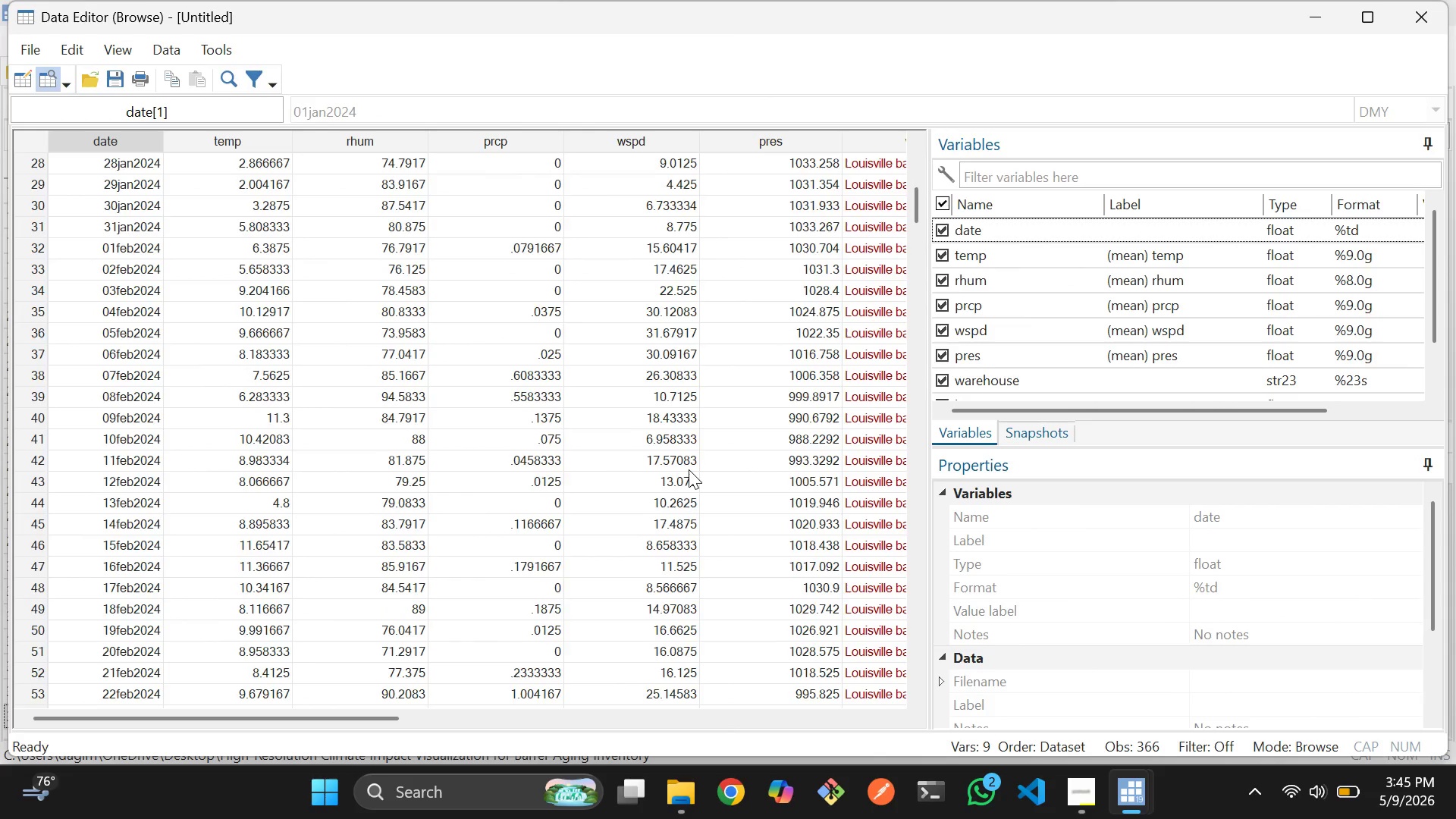 
scroll: coordinate [689, 469], scroll_direction: none, amount: 0.0
 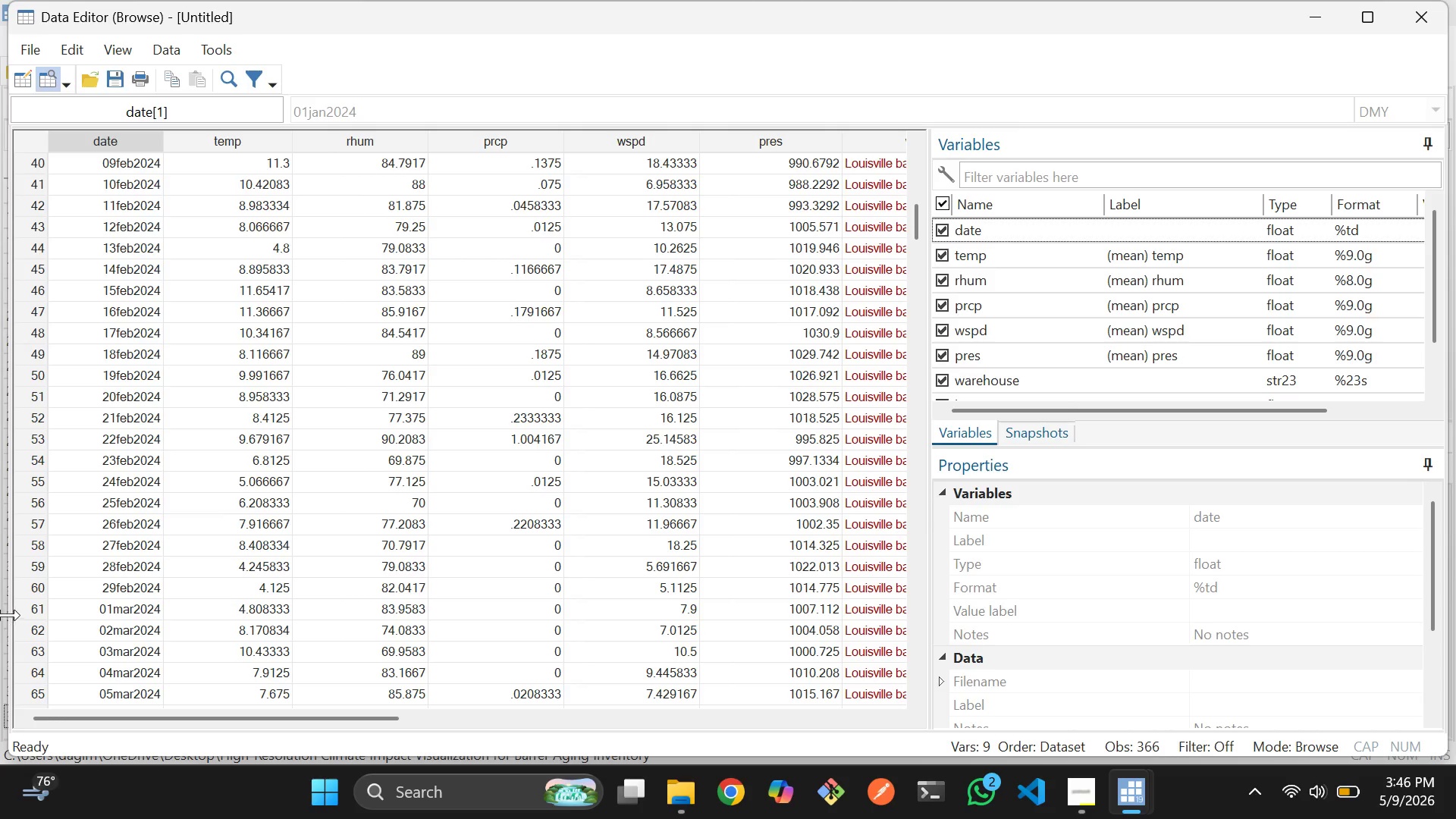 
wait(72.91)
 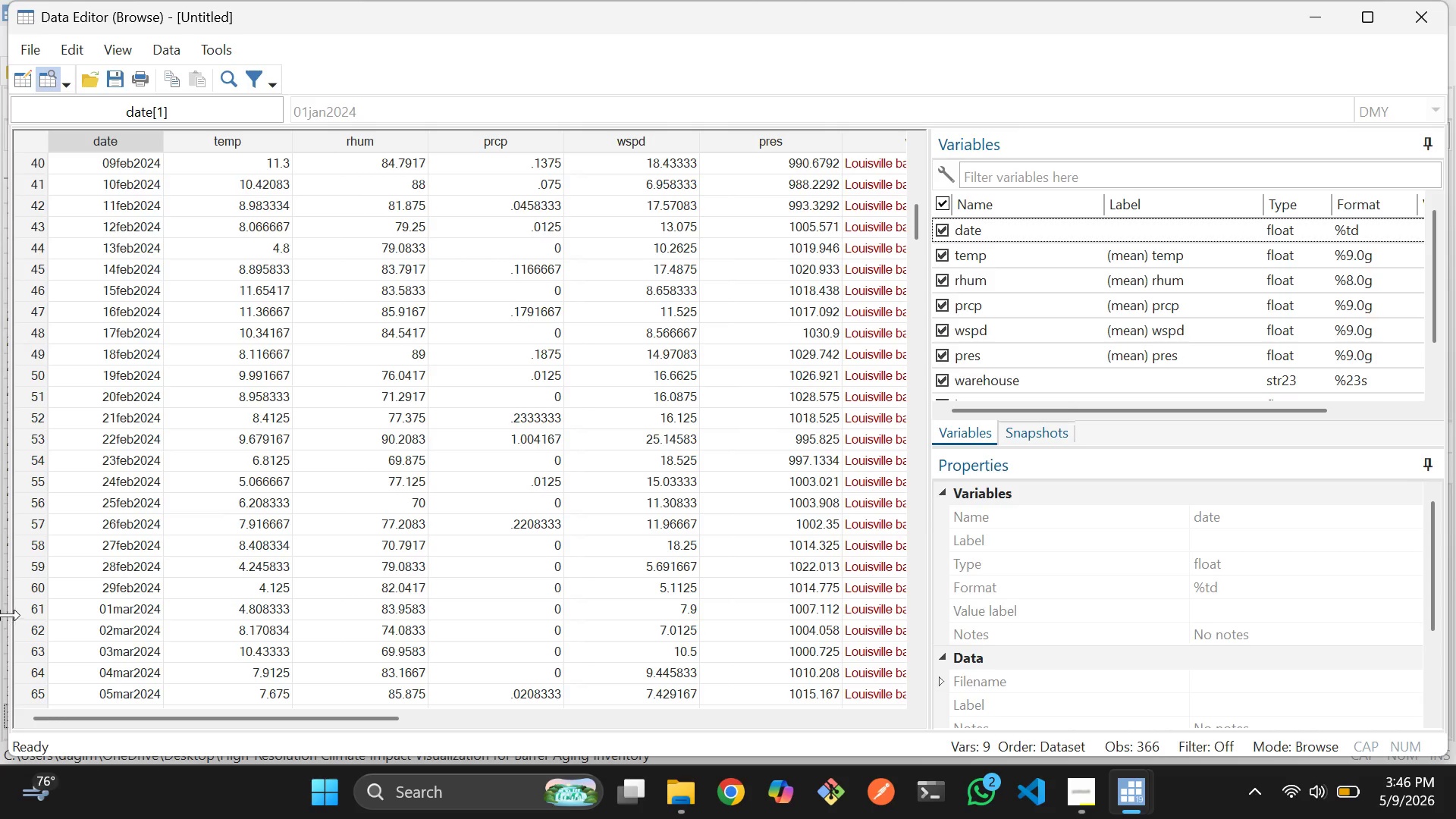 
scroll: coordinate [482, 506], scroll_direction: down, amount: 3.0
 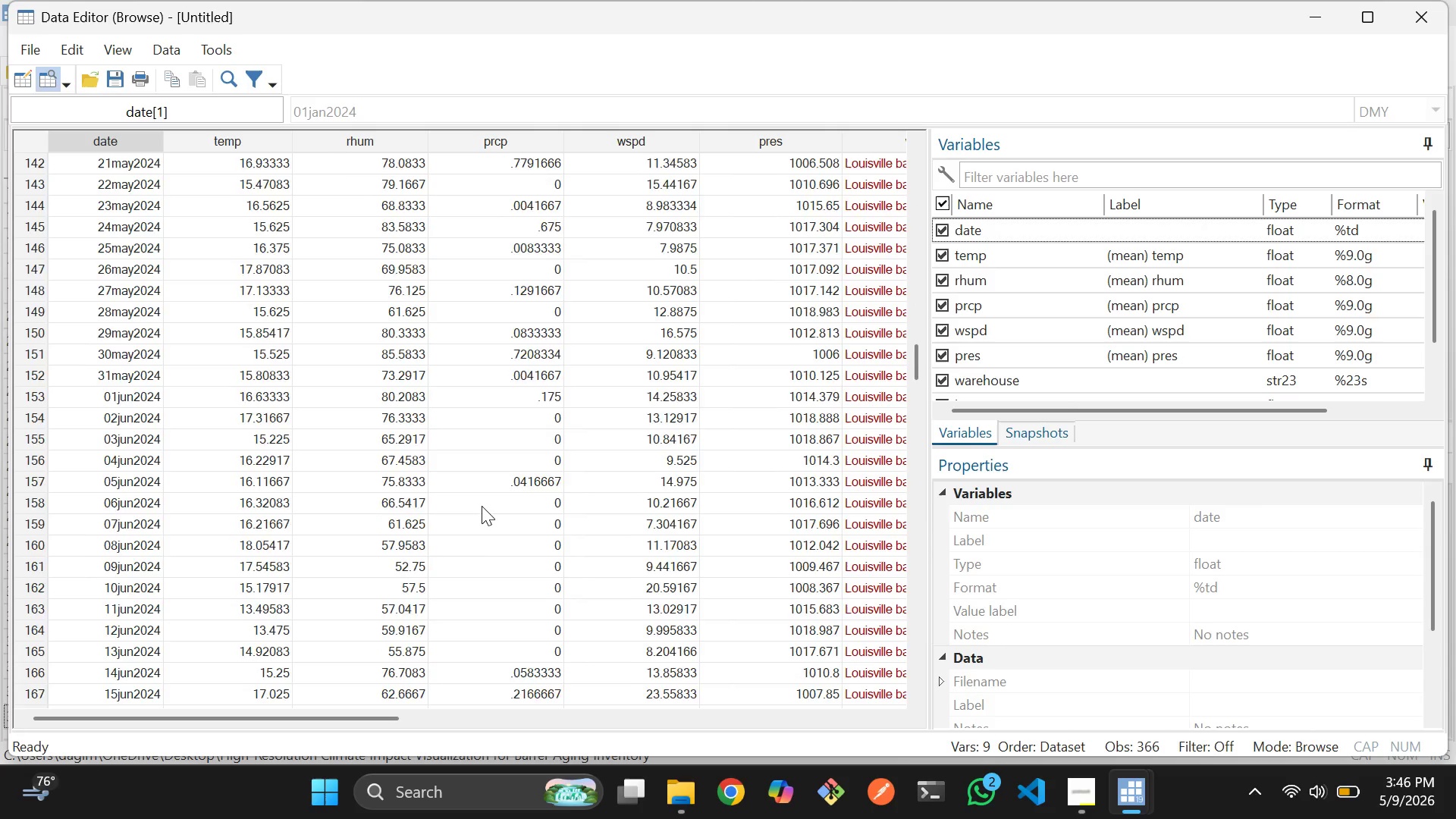 
scroll: coordinate [482, 506], scroll_direction: none, amount: 0.0
 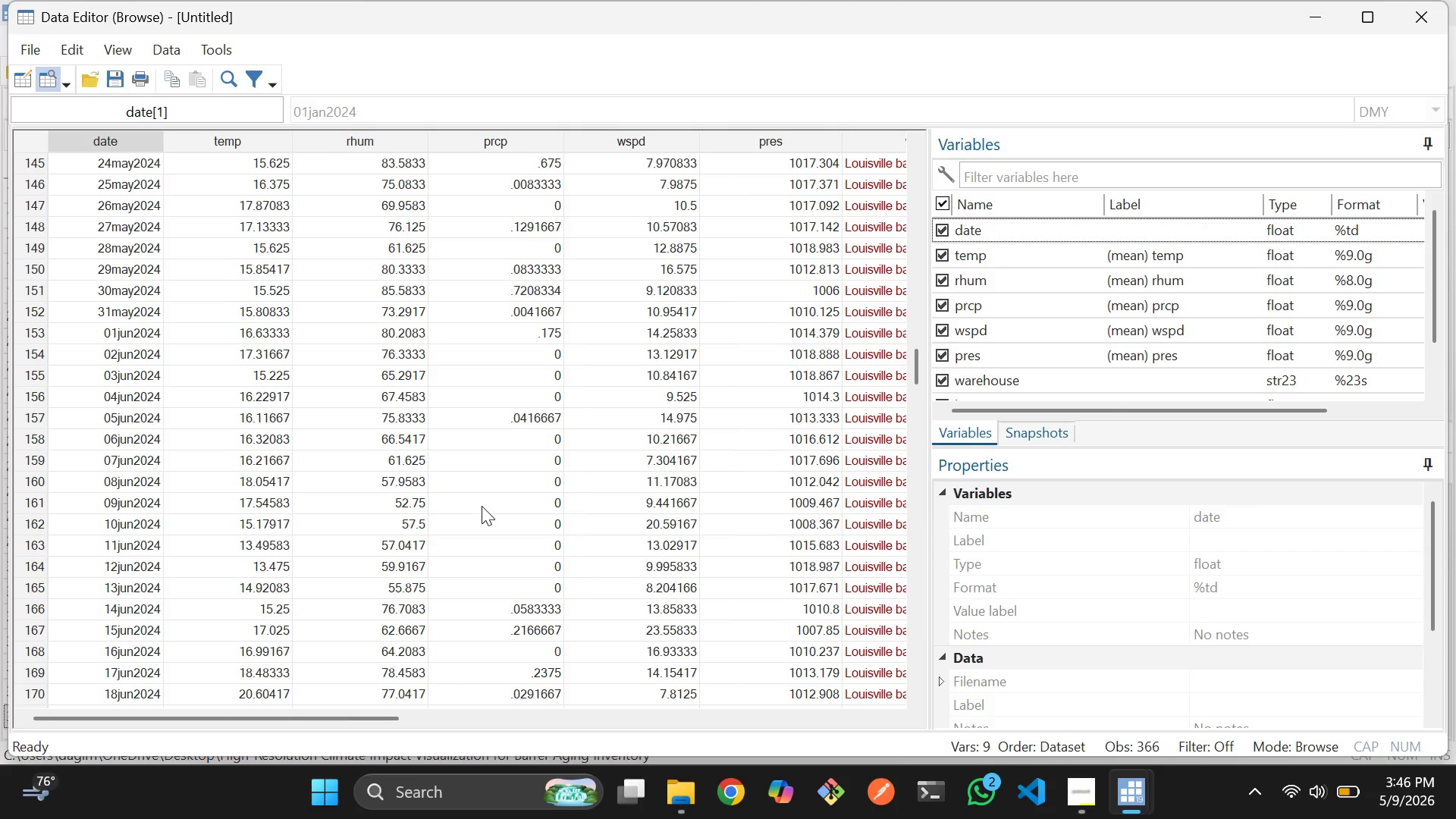 
scroll: coordinate [482, 506], scroll_direction: down, amount: 5.0
 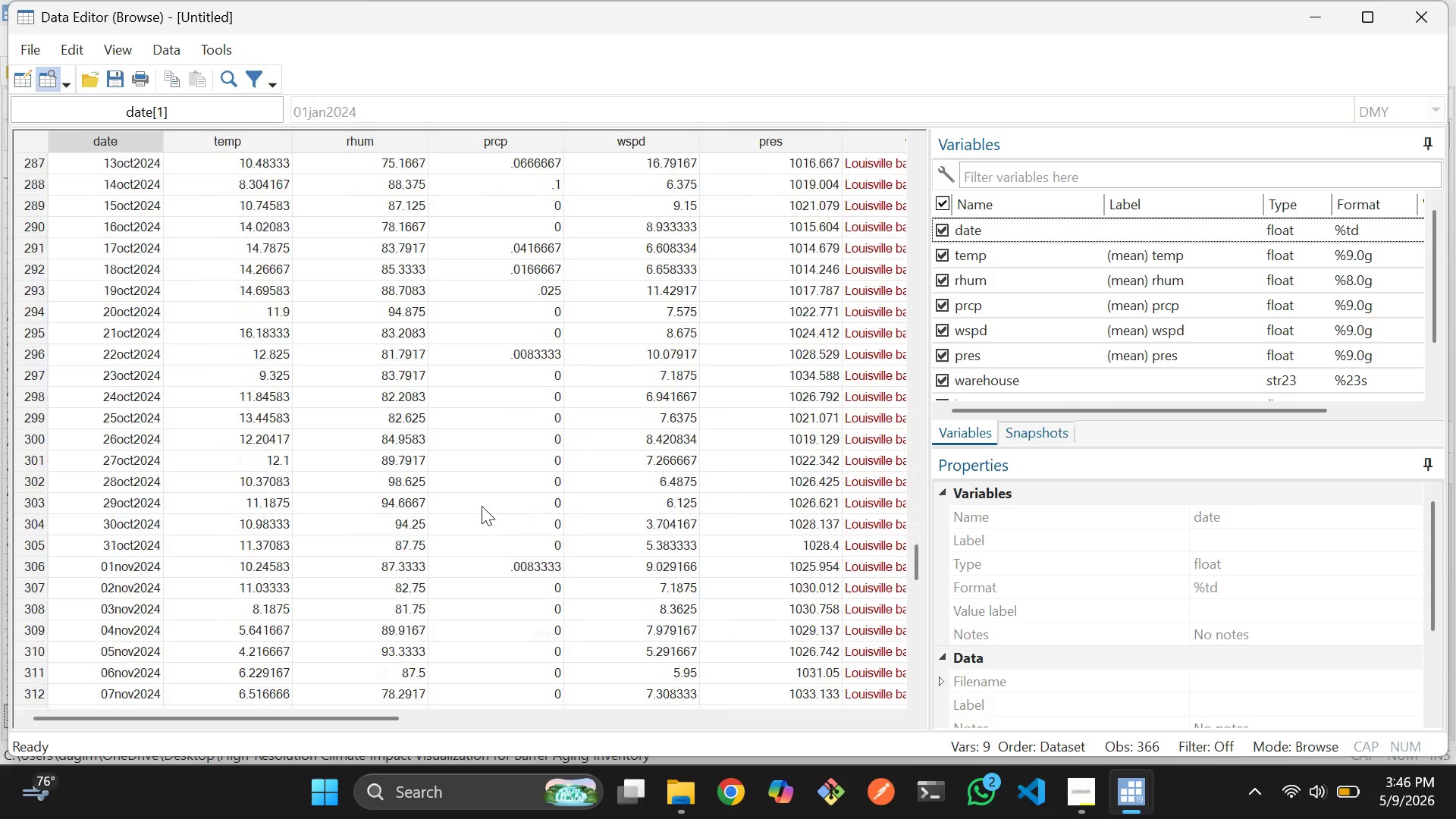 
scroll: coordinate [482, 506], scroll_direction: none, amount: 0.0
 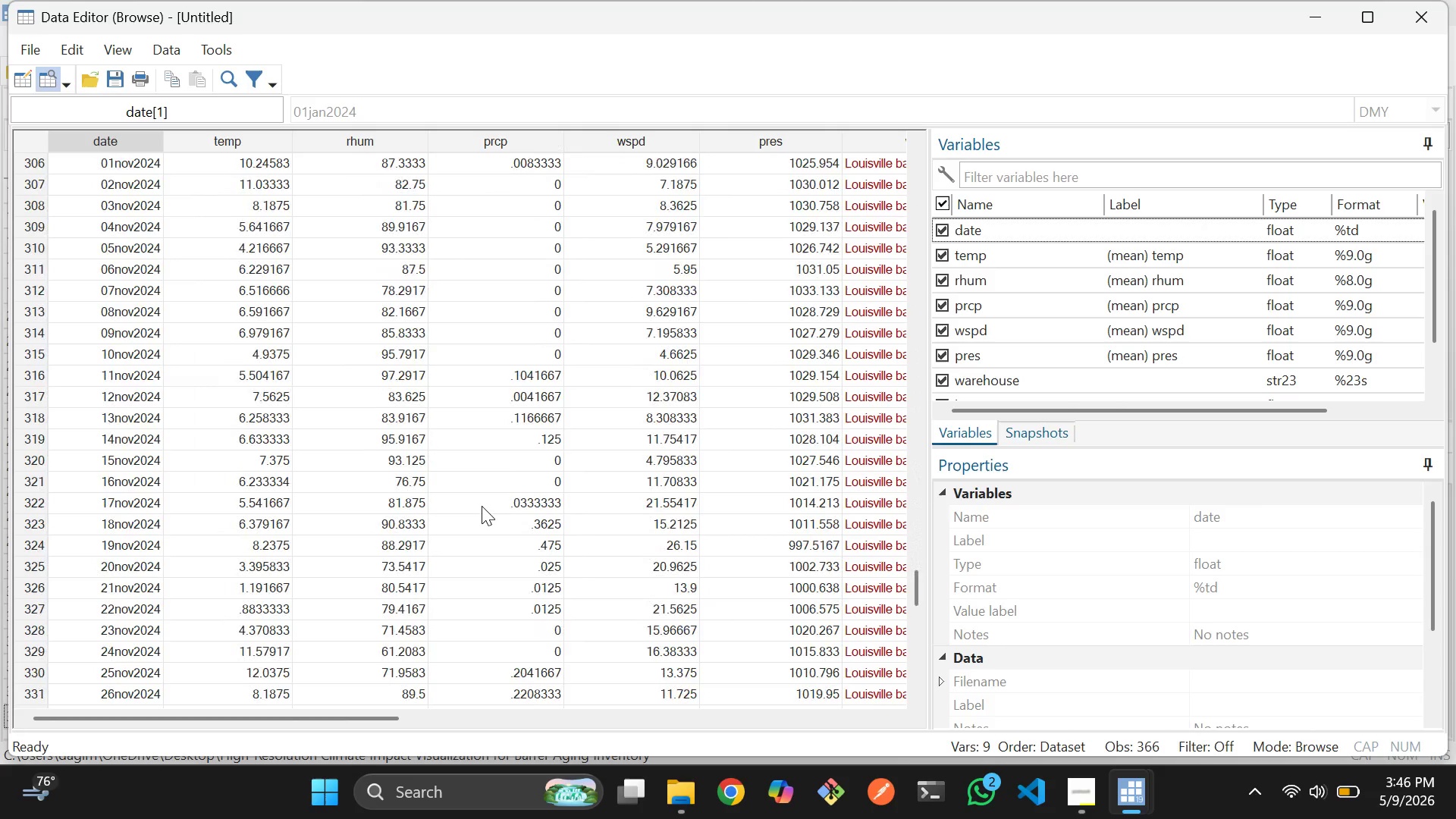 
scroll: coordinate [482, 506], scroll_direction: down, amount: 1.0
 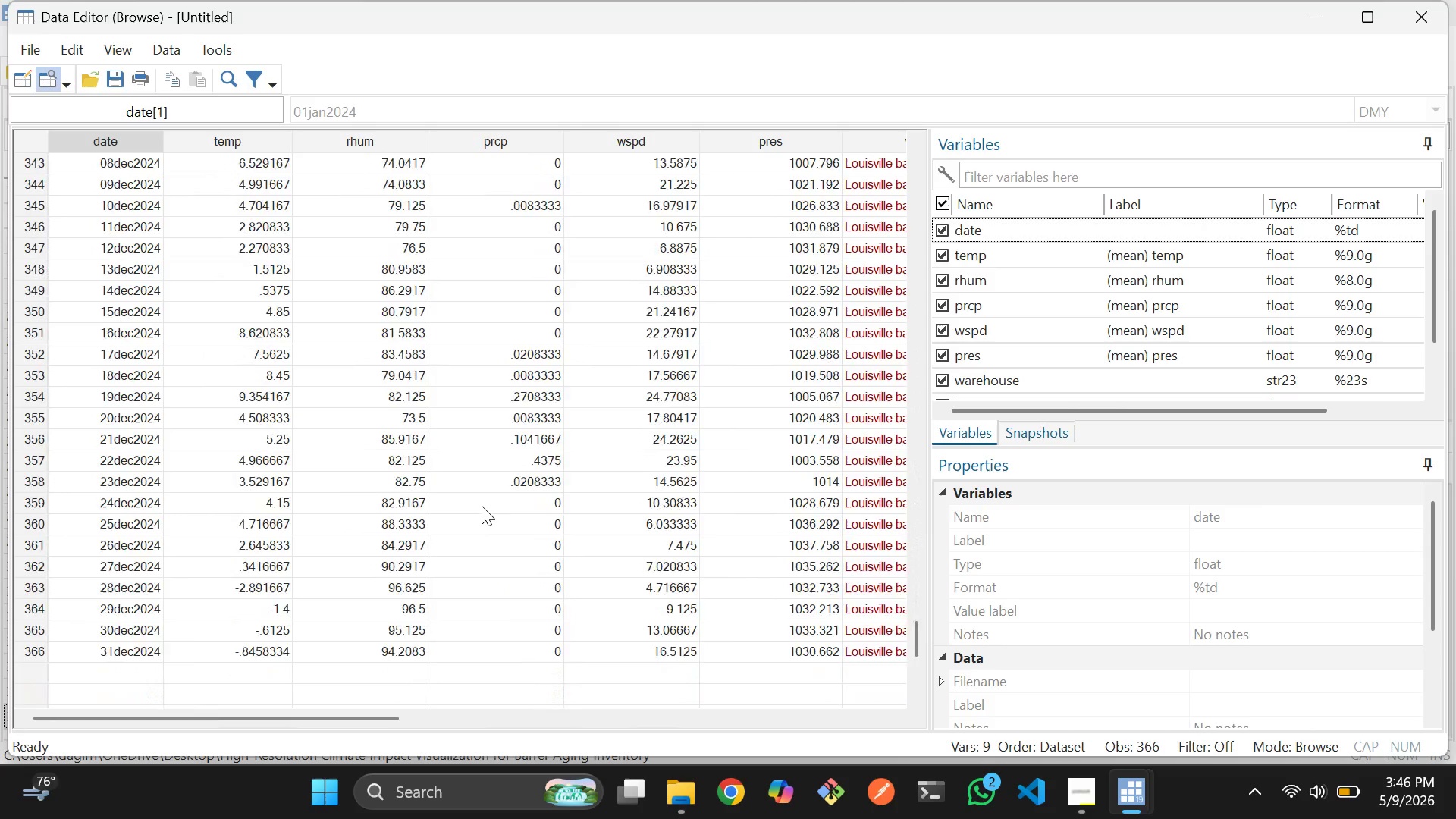 
scroll: coordinate [482, 506], scroll_direction: none, amount: 0.0
 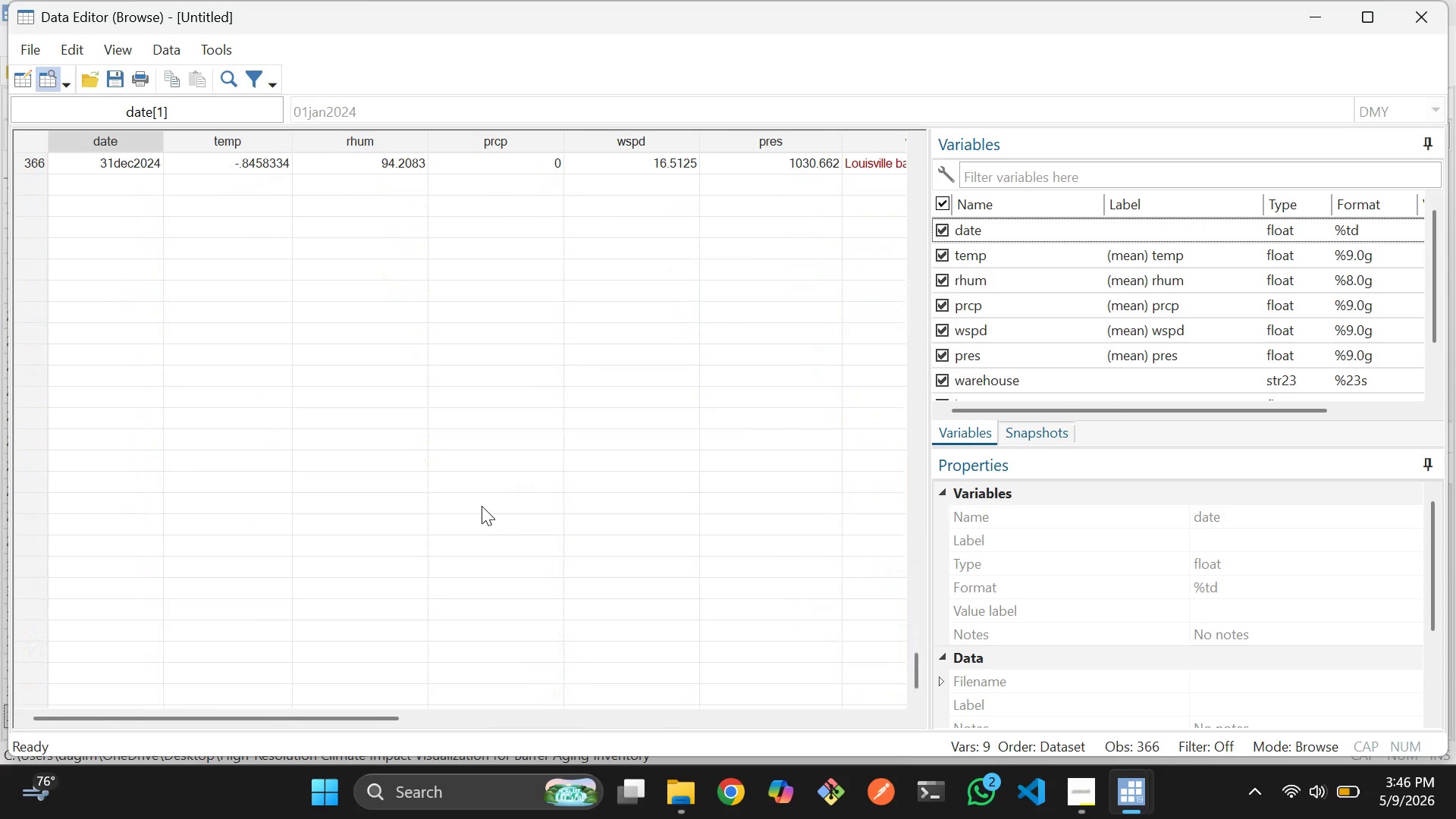 
scroll: coordinate [482, 506], scroll_direction: down, amount: 2.0
 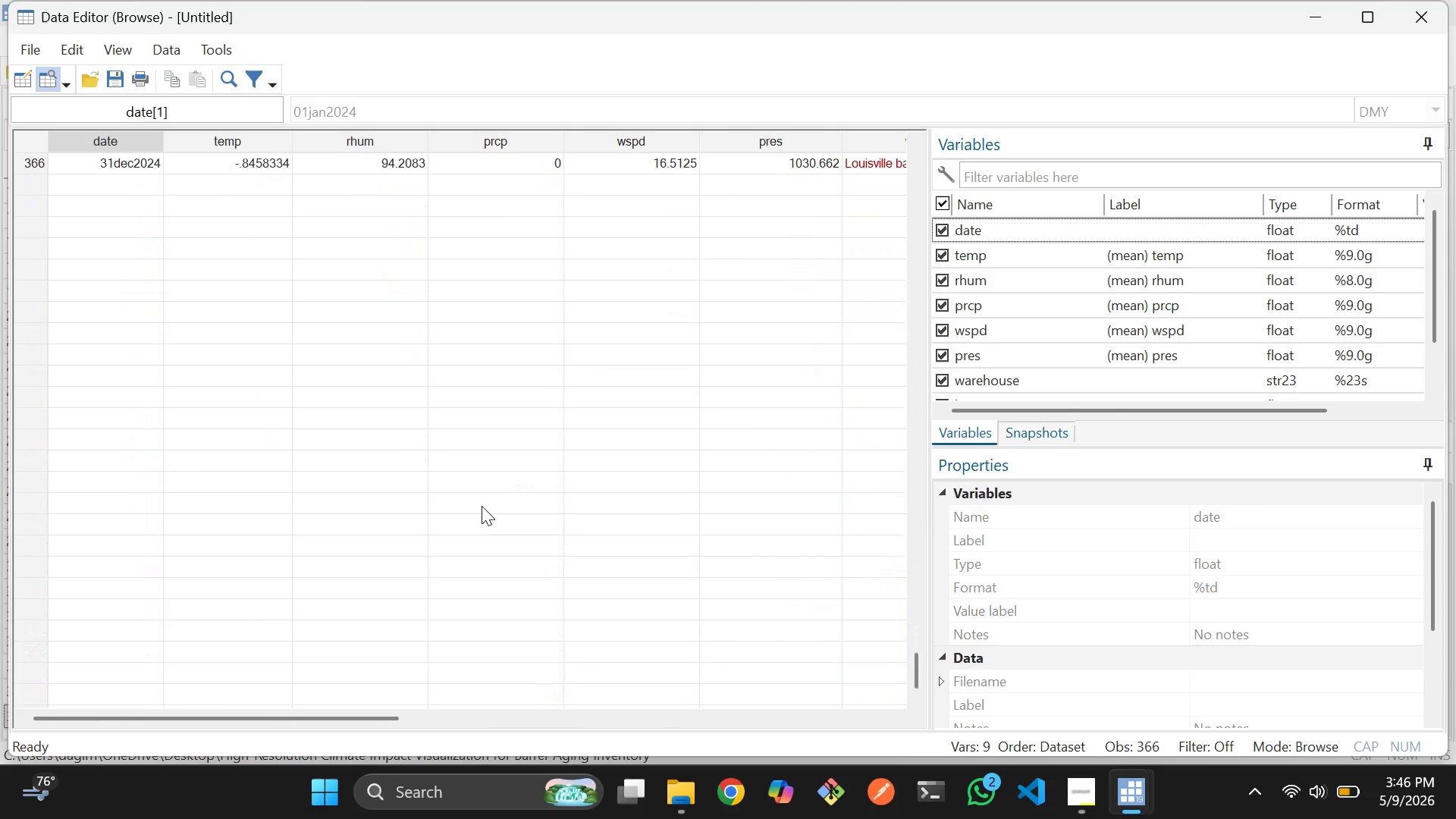 
scroll: coordinate [482, 506], scroll_direction: up, amount: 4.0
 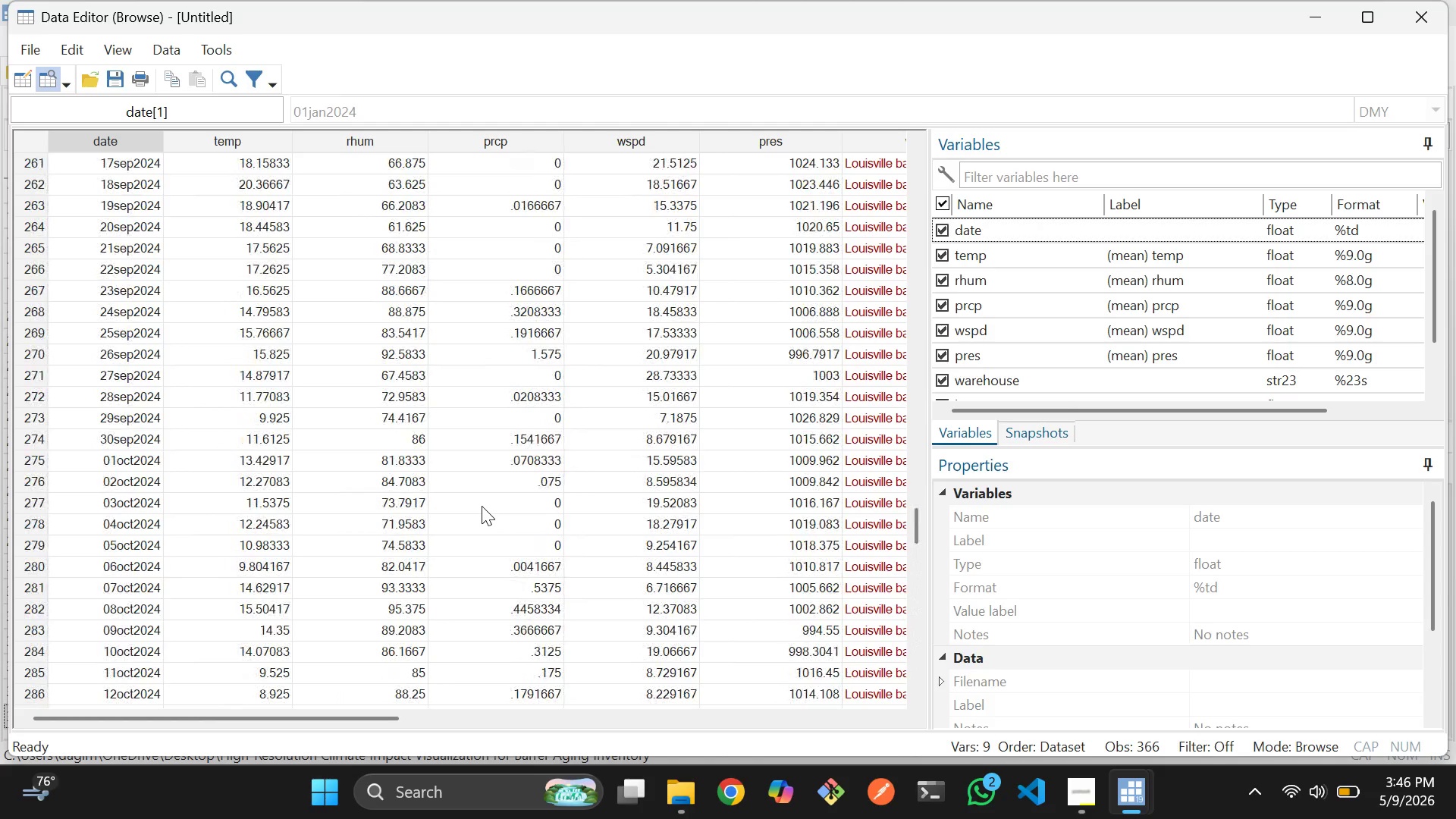 
scroll: coordinate [482, 506], scroll_direction: none, amount: 0.0
 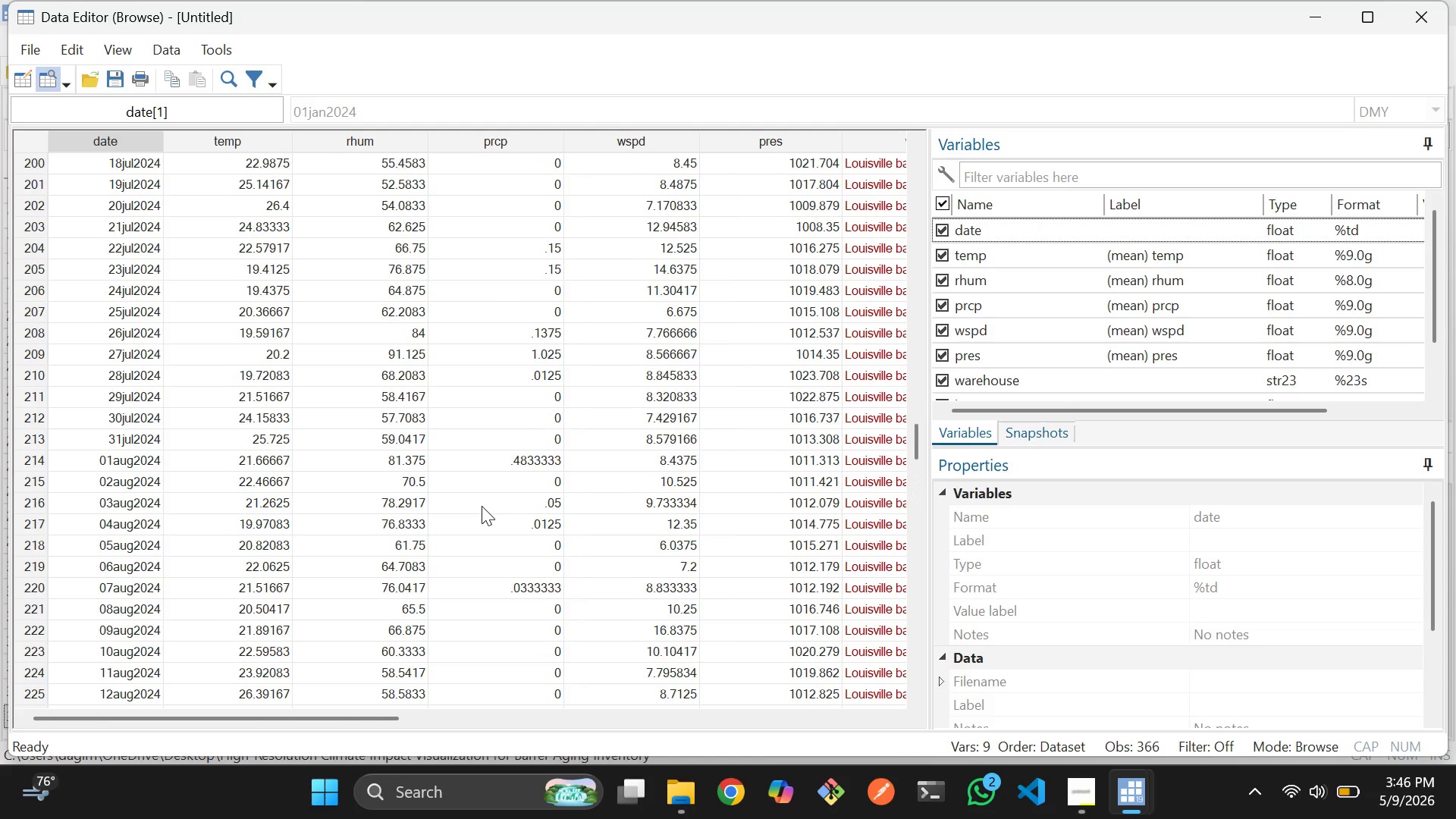 
scroll: coordinate [482, 506], scroll_direction: up, amount: 1.0
 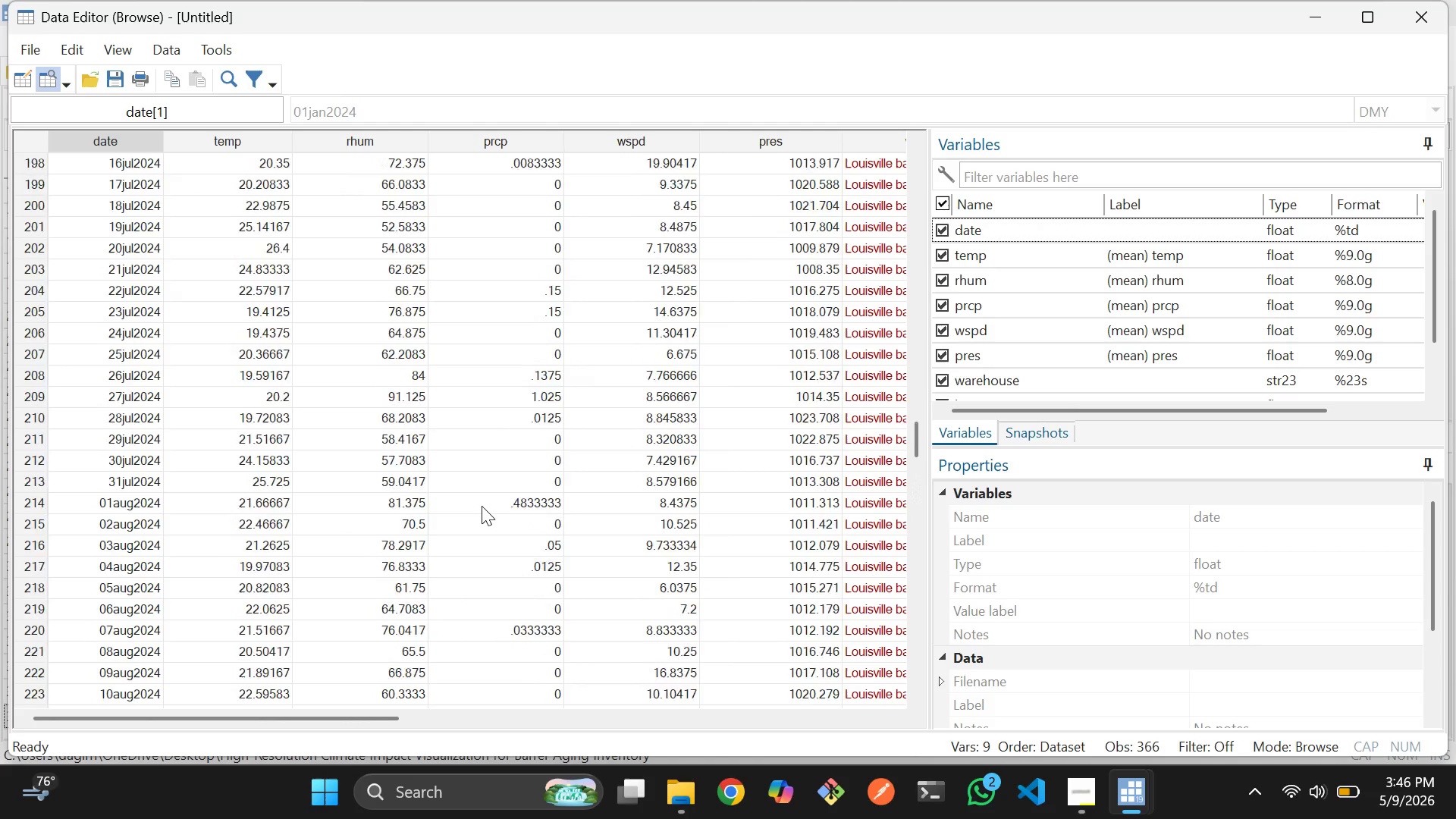 
scroll: coordinate [482, 506], scroll_direction: none, amount: 0.0
 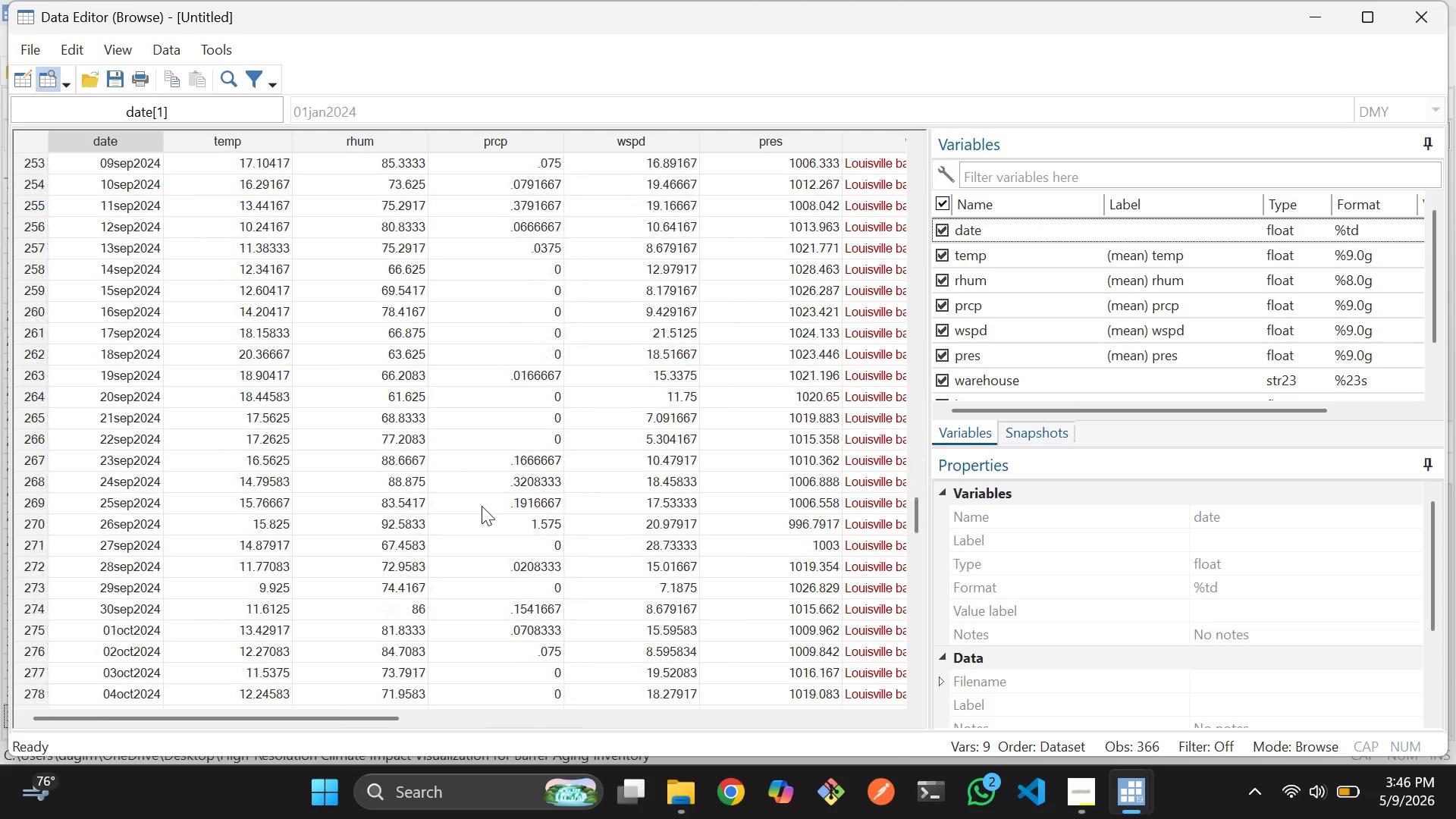 
scroll: coordinate [482, 506], scroll_direction: down, amount: 1.0
 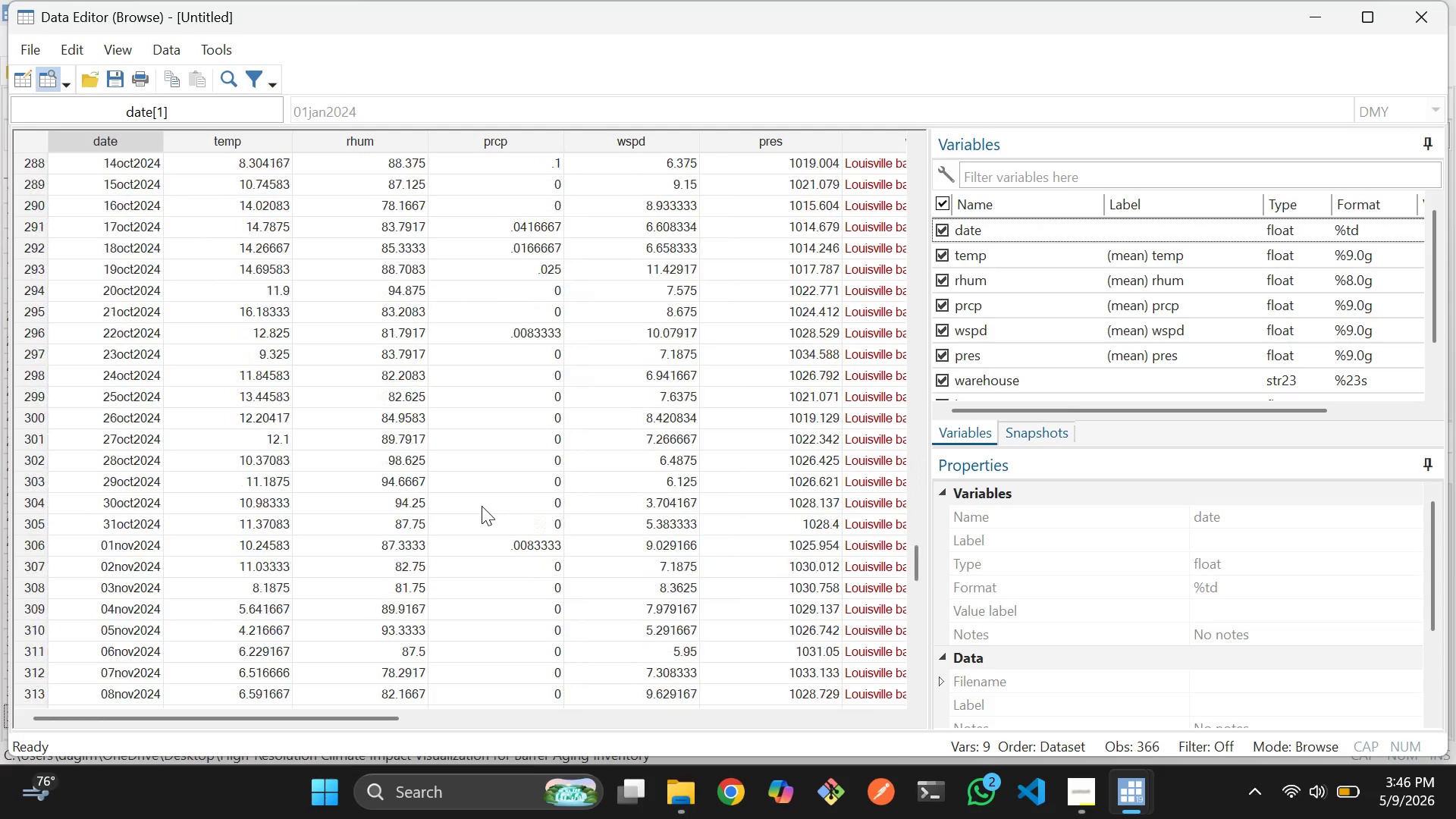 
scroll: coordinate [482, 506], scroll_direction: none, amount: 0.0
 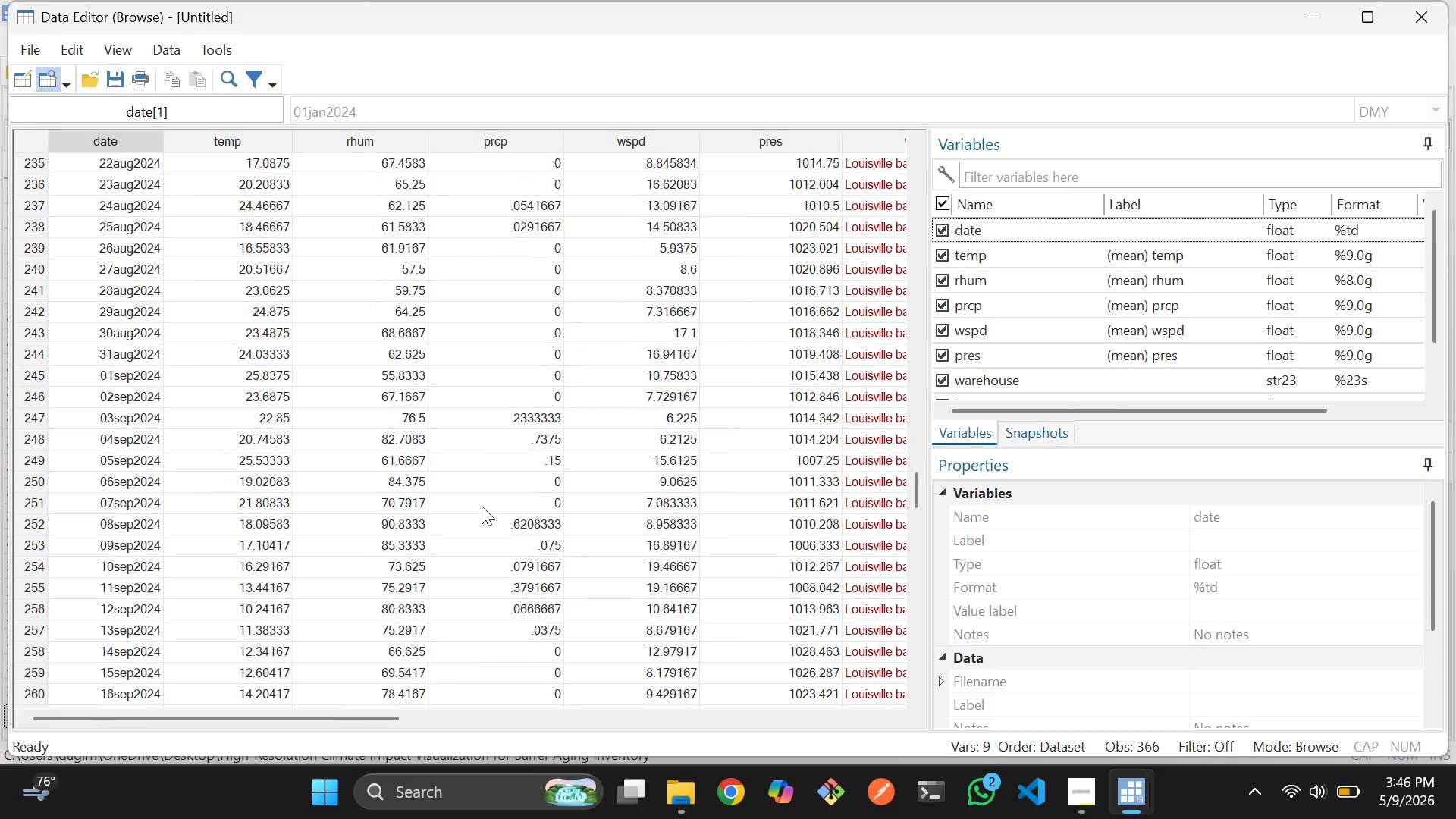 
scroll: coordinate [482, 506], scroll_direction: up, amount: 1.0
 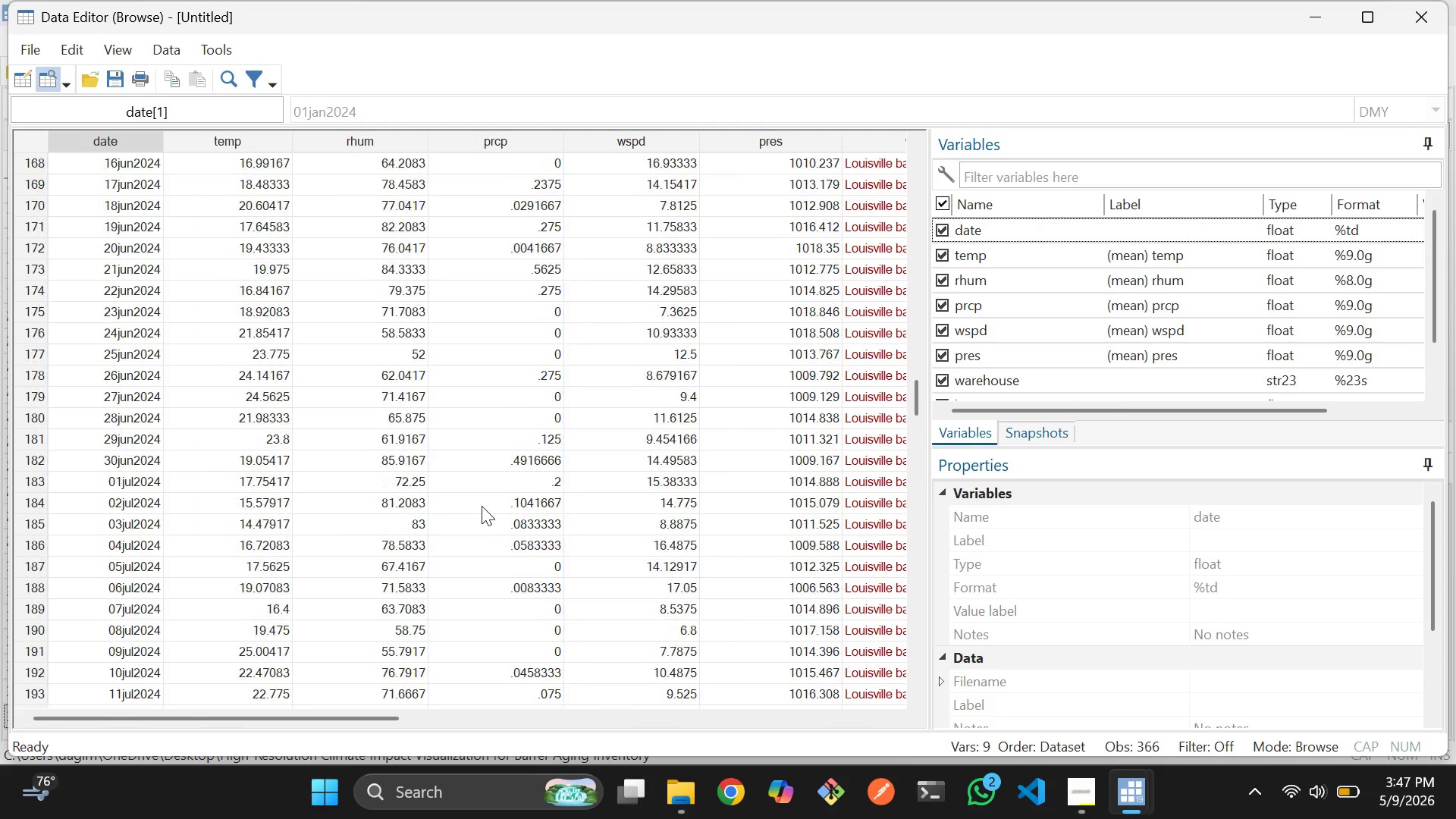 
scroll: coordinate [482, 506], scroll_direction: none, amount: 0.0
 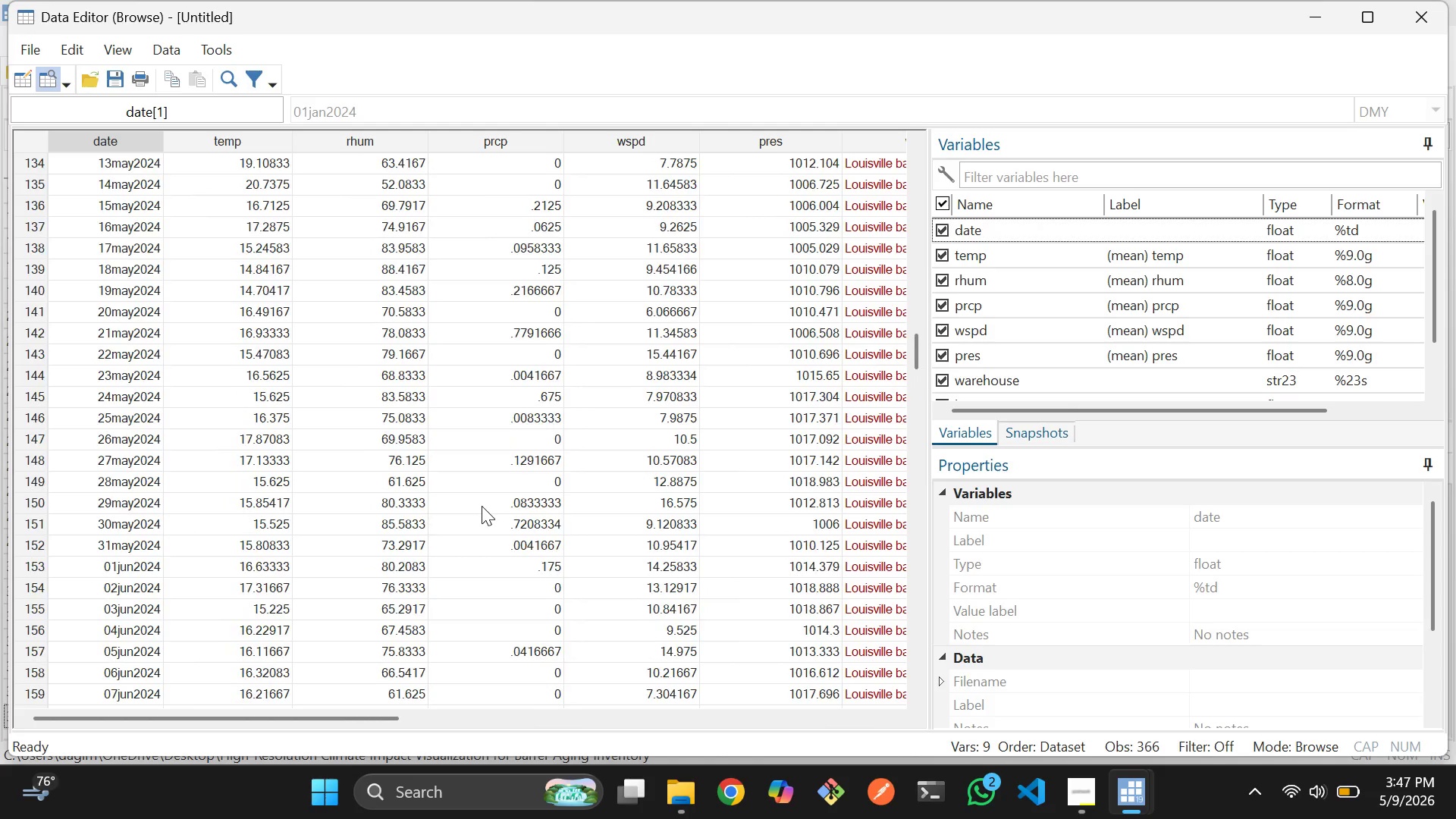 
scroll: coordinate [482, 506], scroll_direction: up, amount: 1.0
 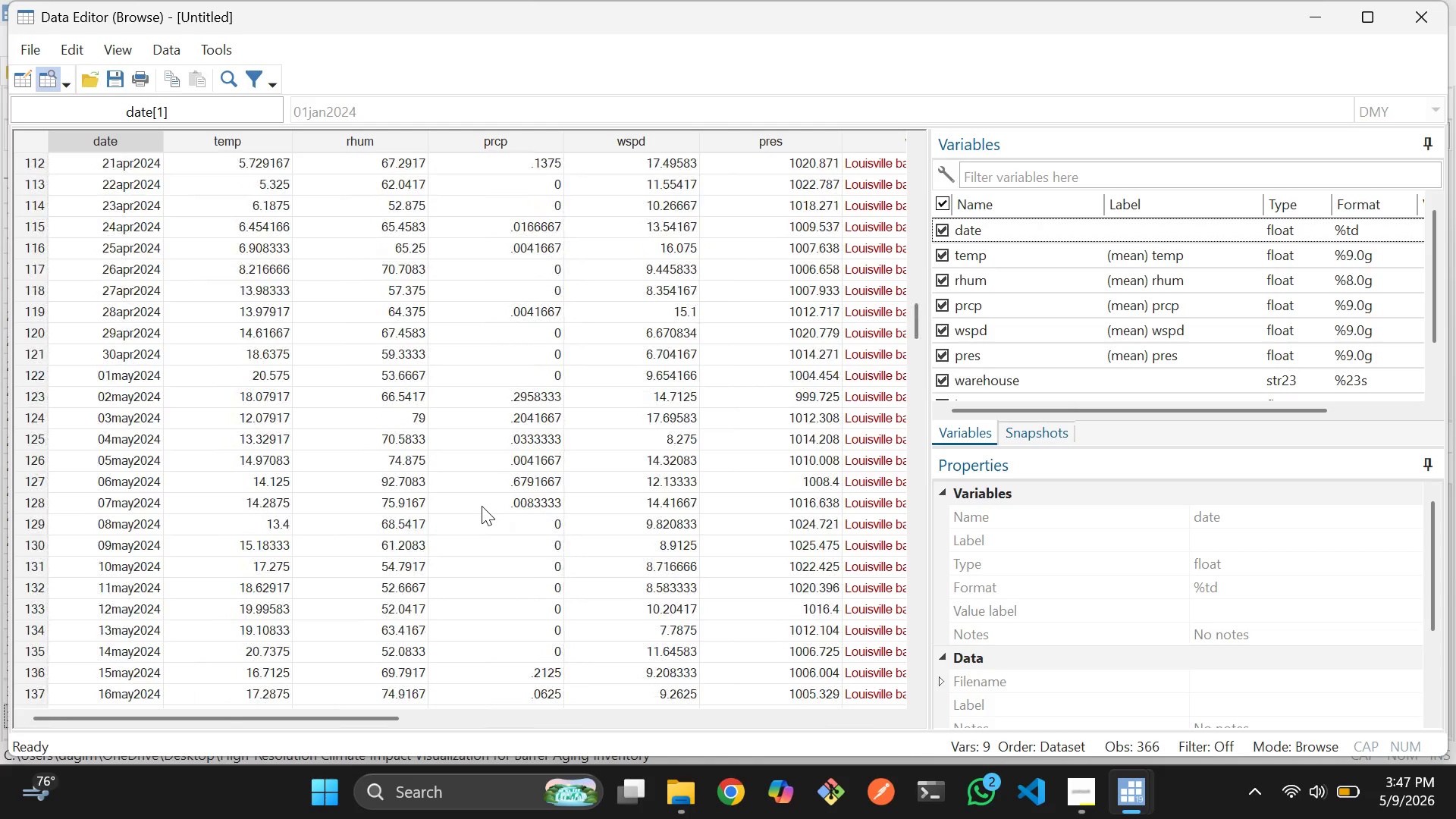 
scroll: coordinate [482, 506], scroll_direction: none, amount: 0.0
 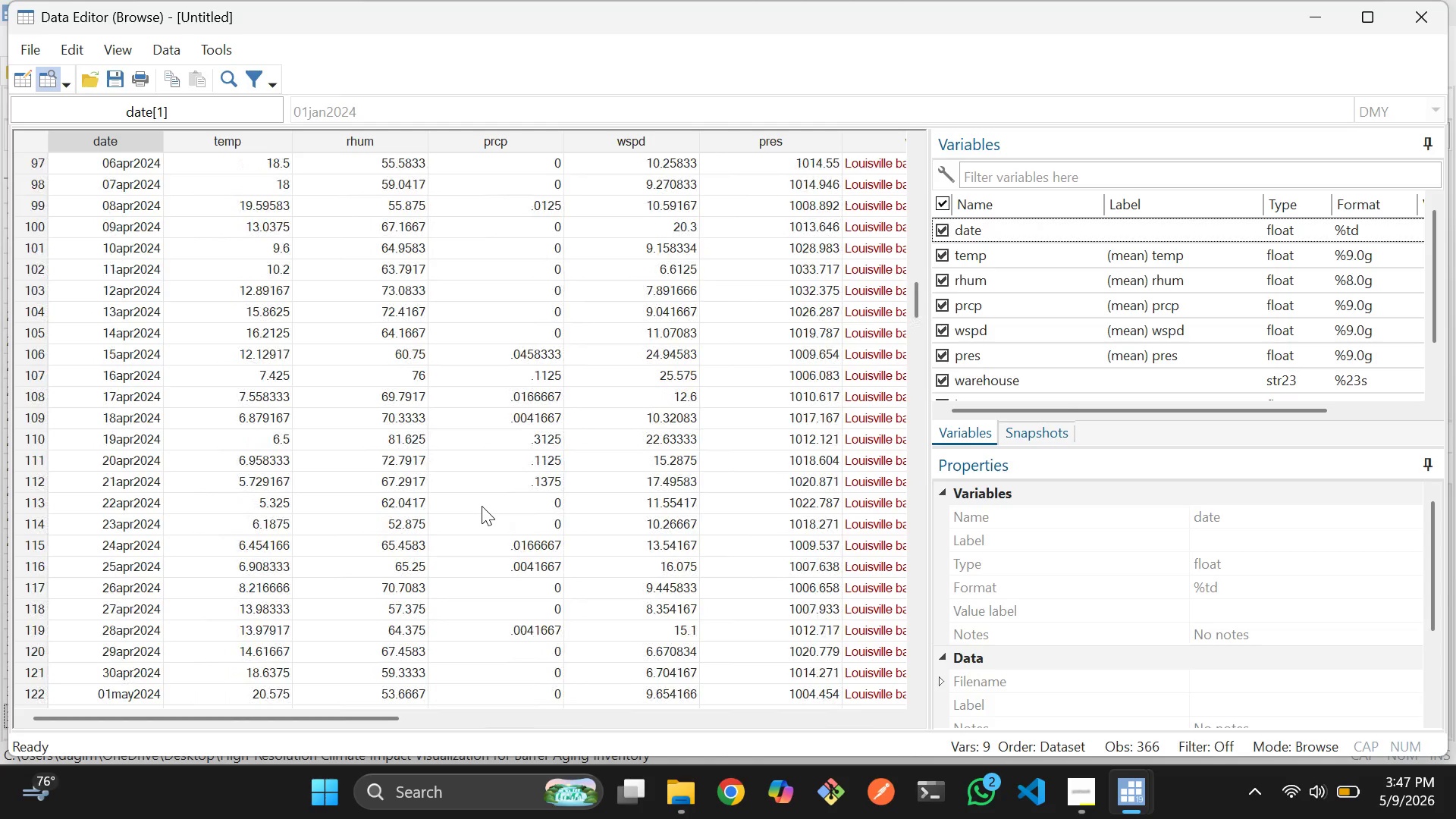 
scroll: coordinate [482, 506], scroll_direction: up, amount: 1.0
 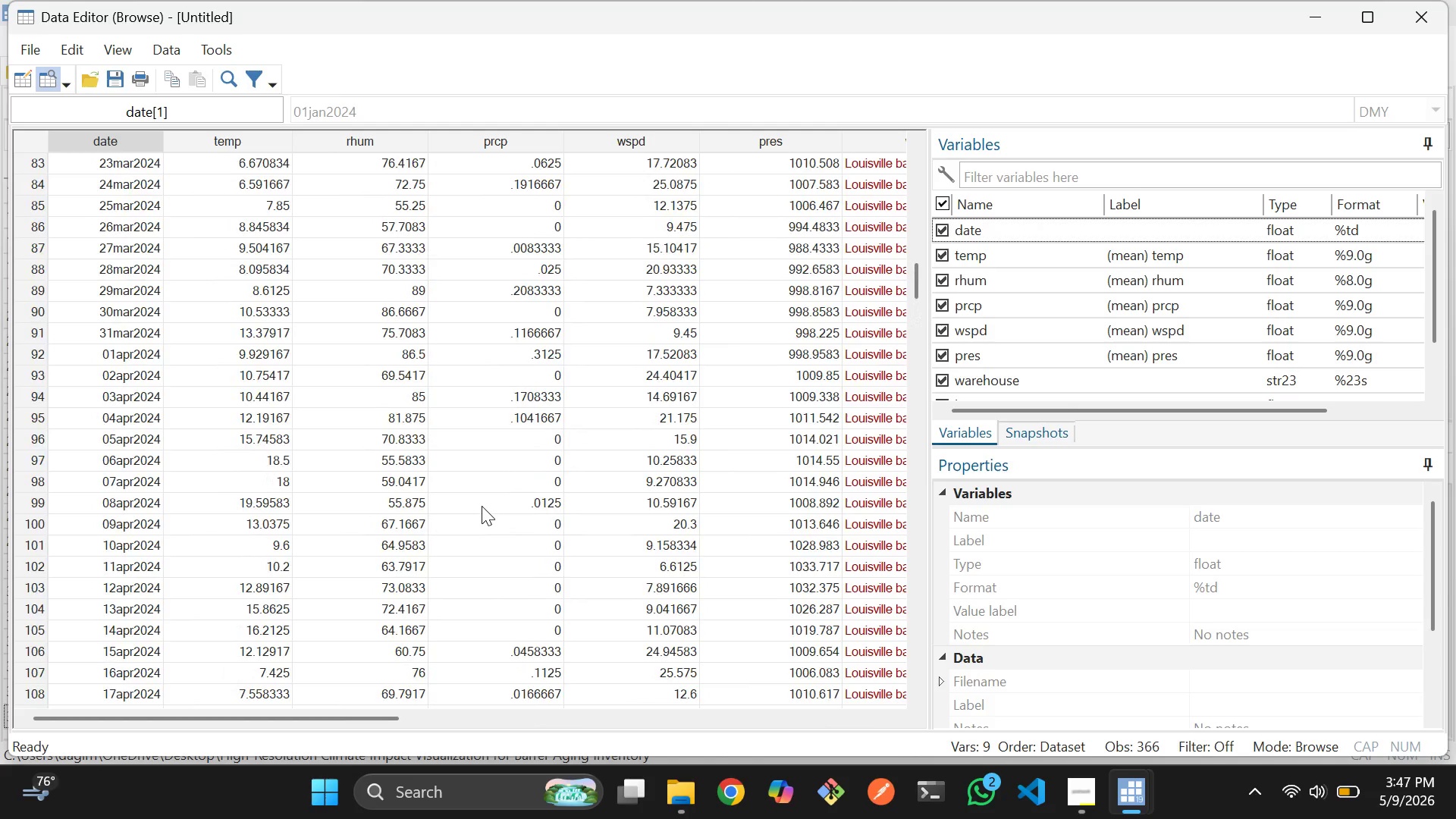 
scroll: coordinate [482, 506], scroll_direction: none, amount: 0.0
 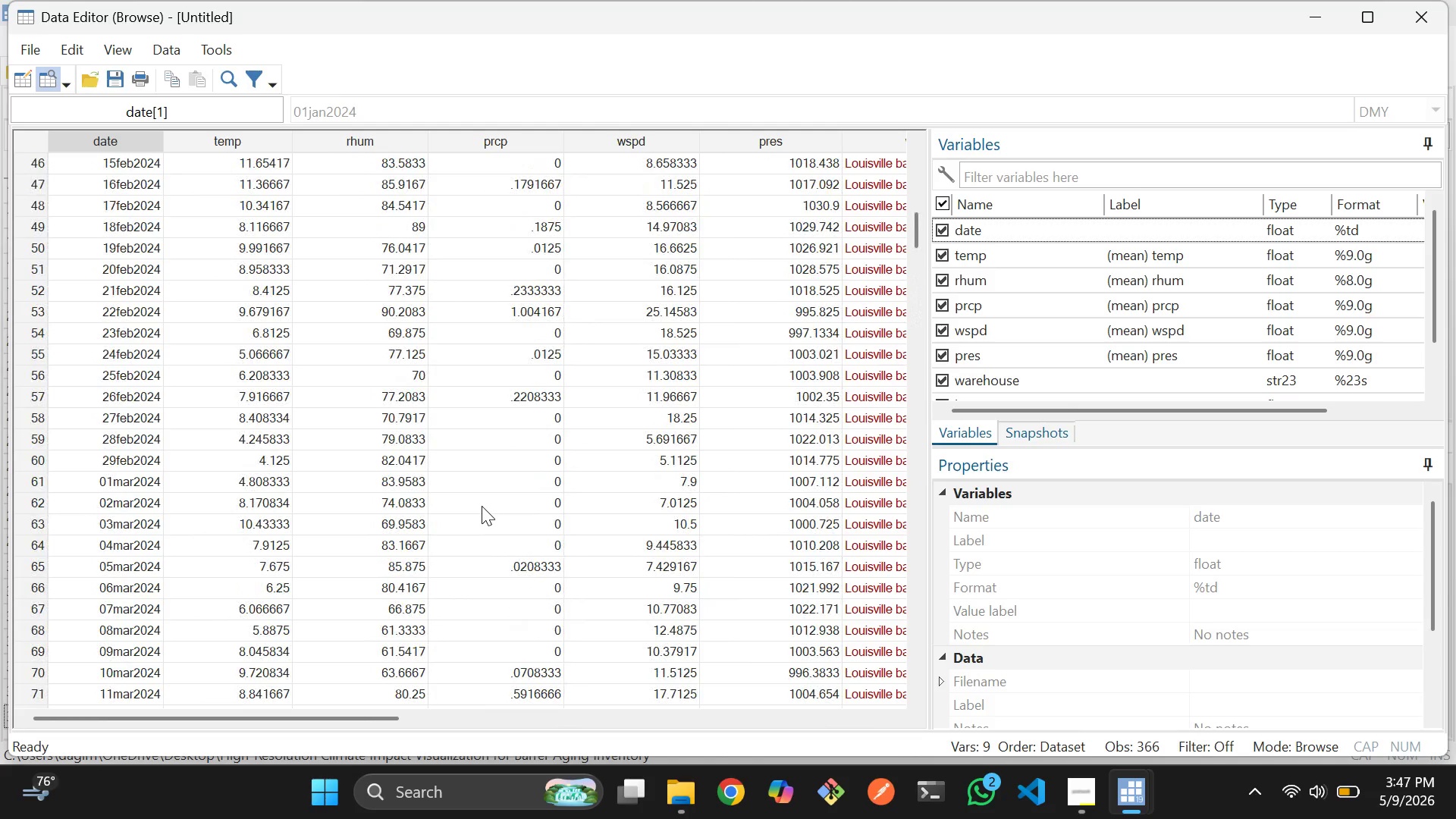 
scroll: coordinate [482, 506], scroll_direction: up, amount: 1.0
 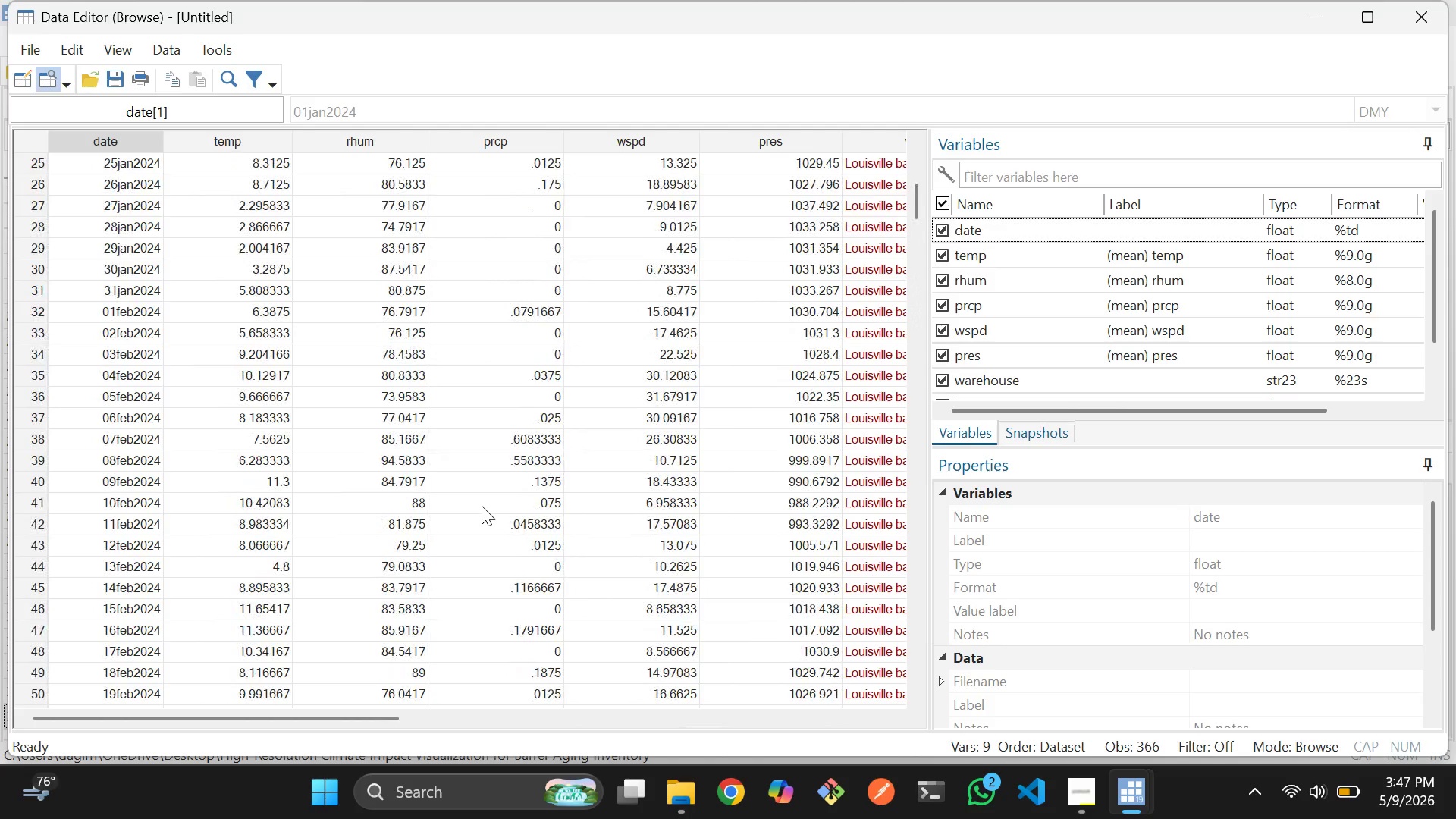 
scroll: coordinate [482, 506], scroll_direction: none, amount: 0.0
 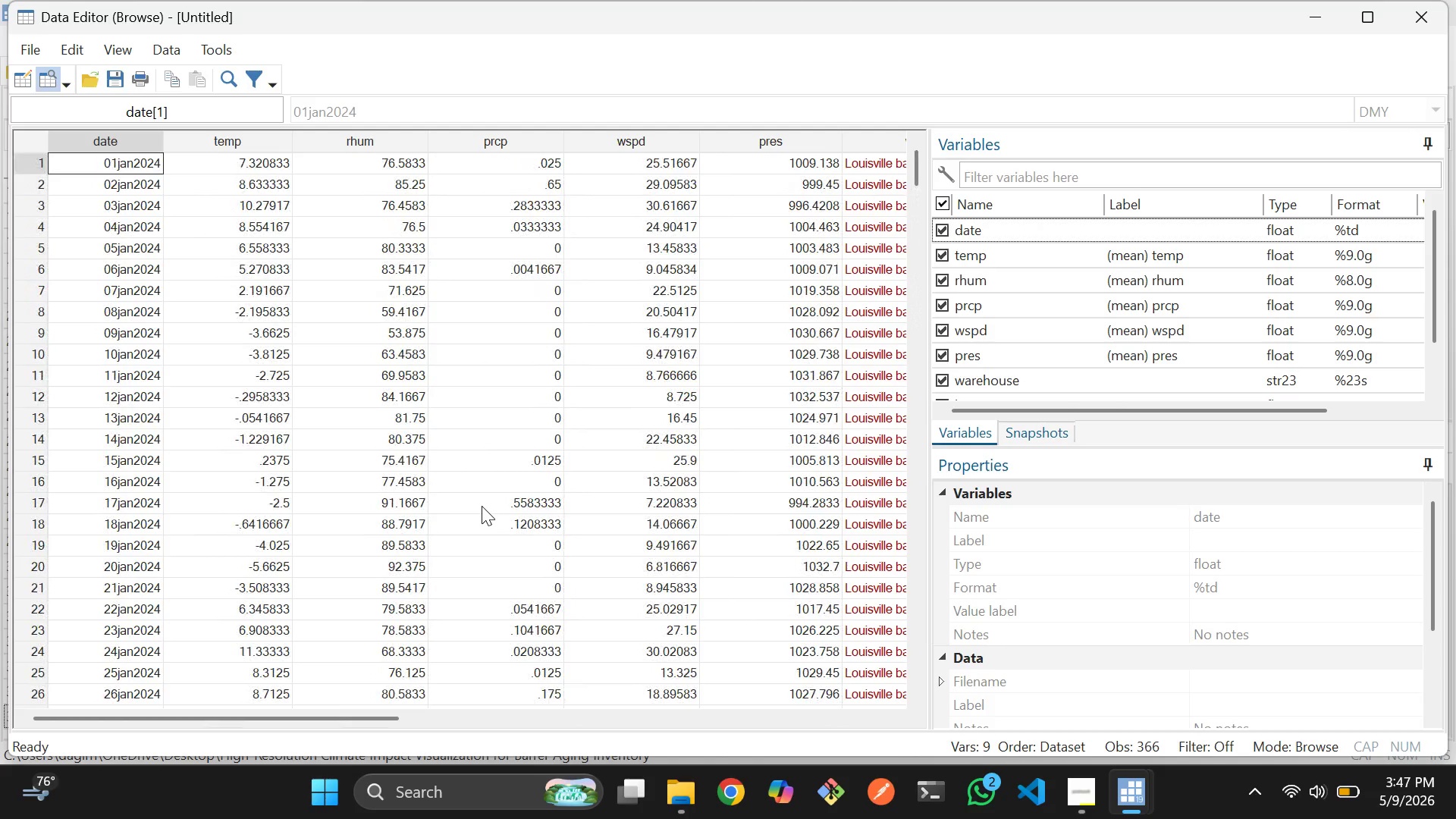 
scroll: coordinate [482, 506], scroll_direction: up, amount: 1.0
 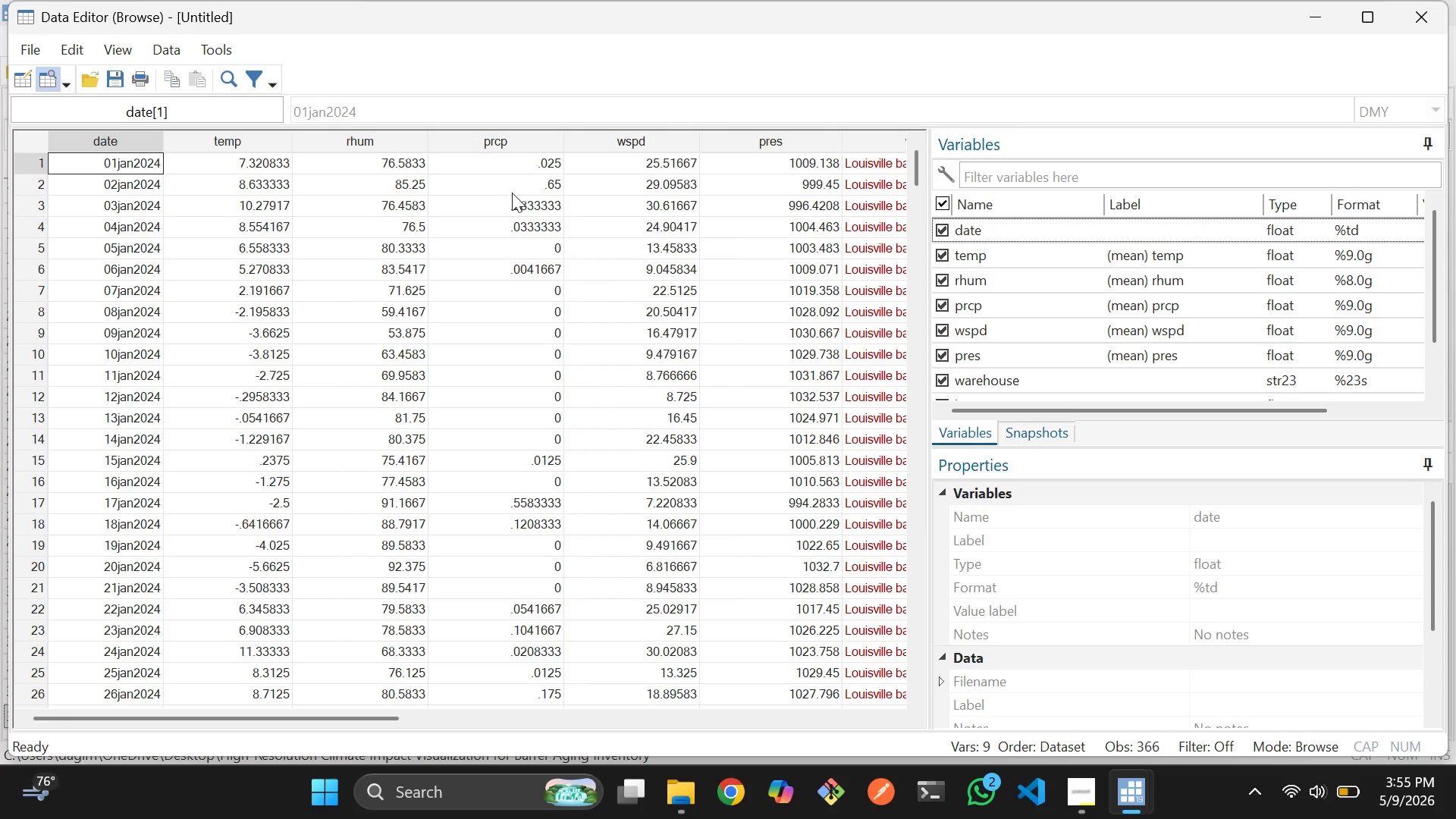 
wait(529.06)
 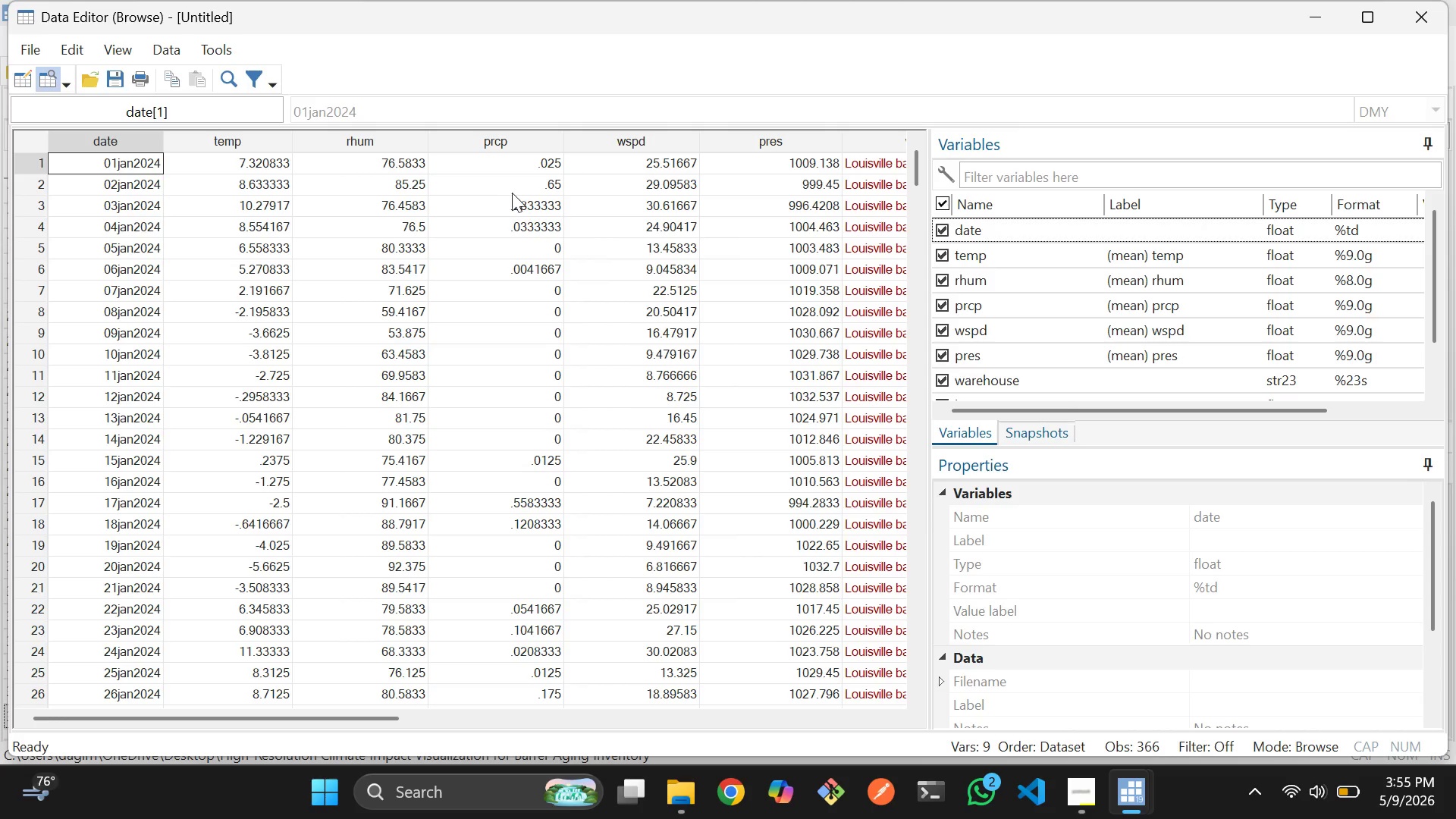 
left_click([1426, 11])
 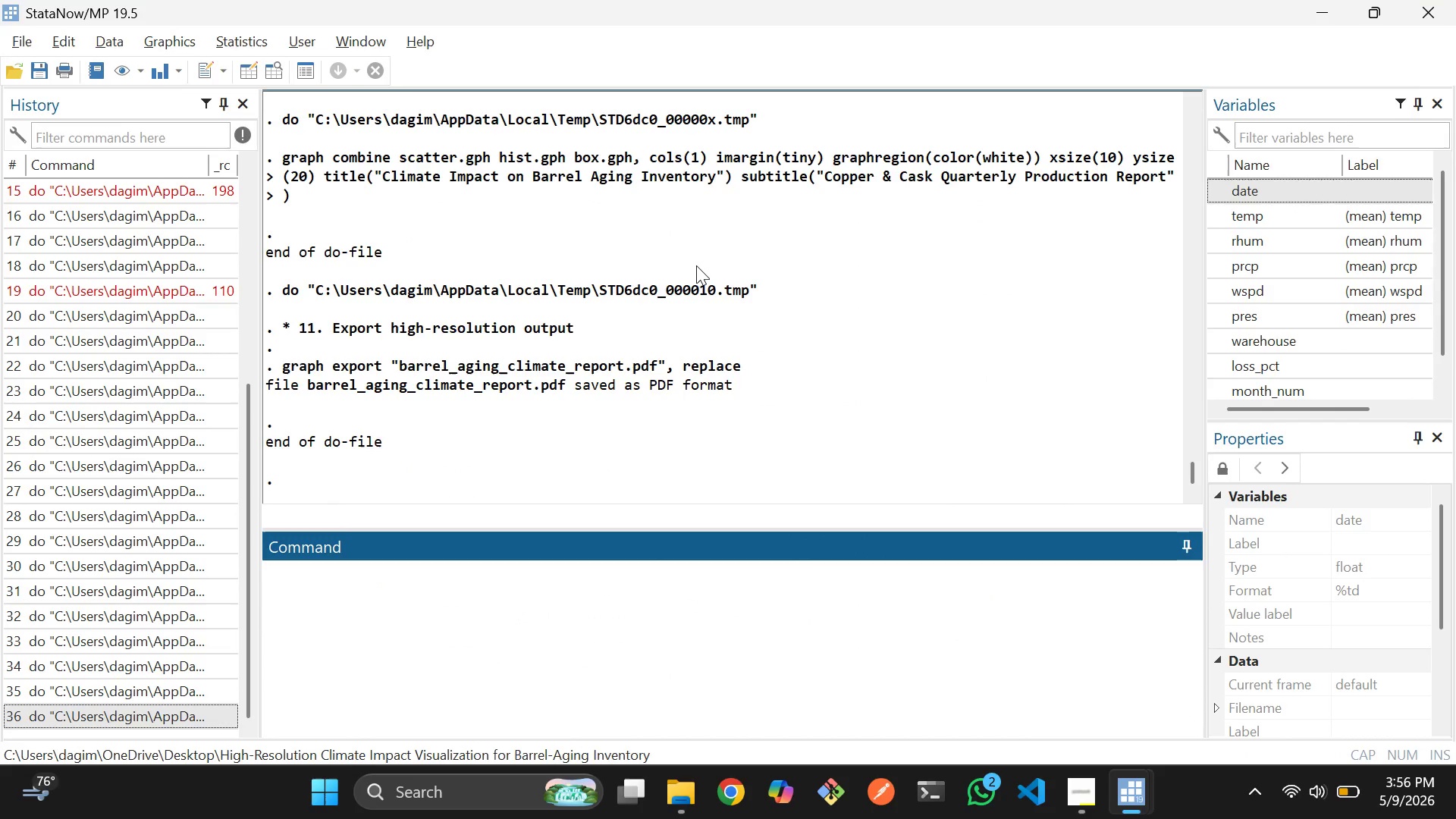 
right_click([696, 265])
 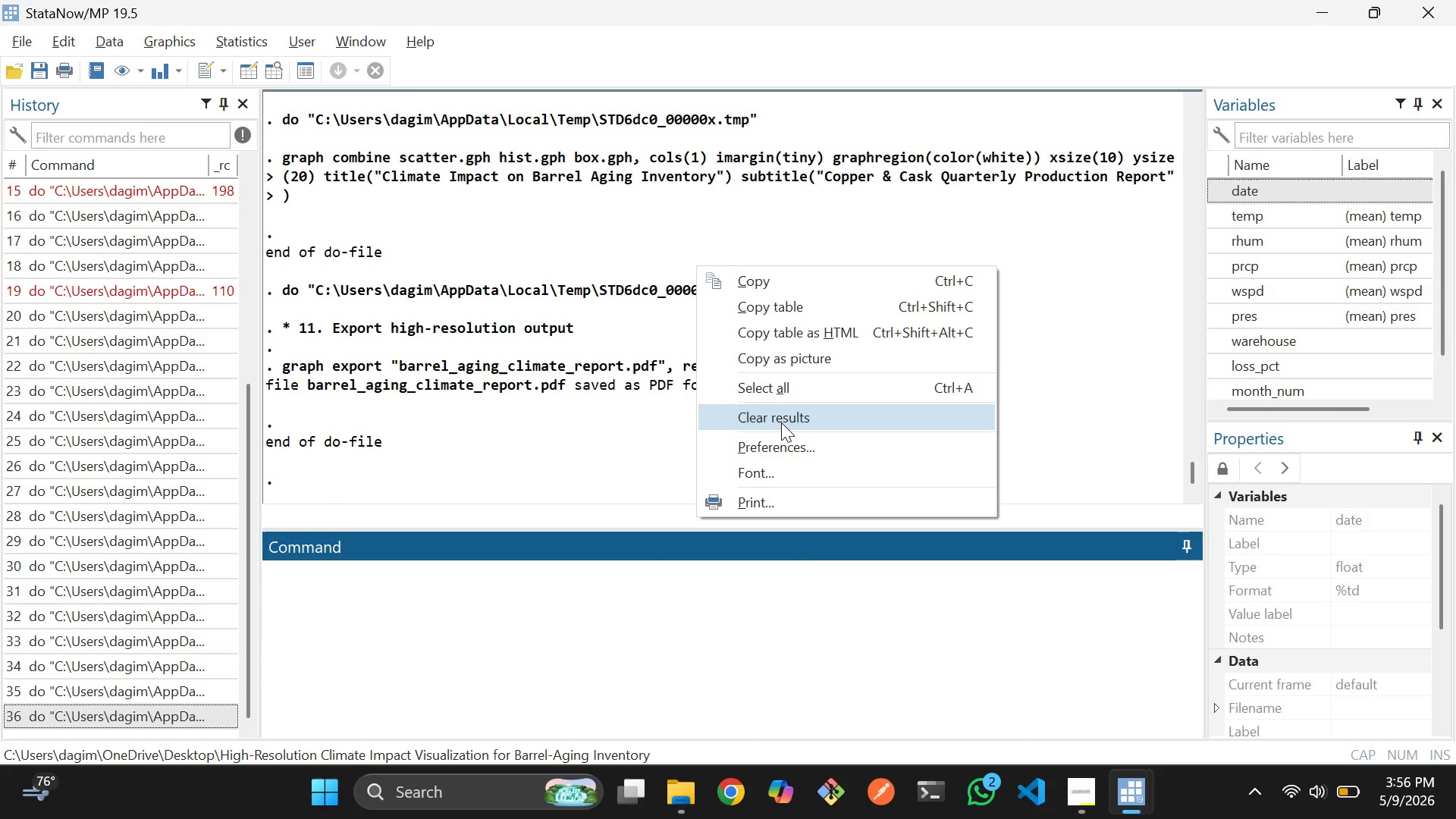 
left_click([777, 421])
 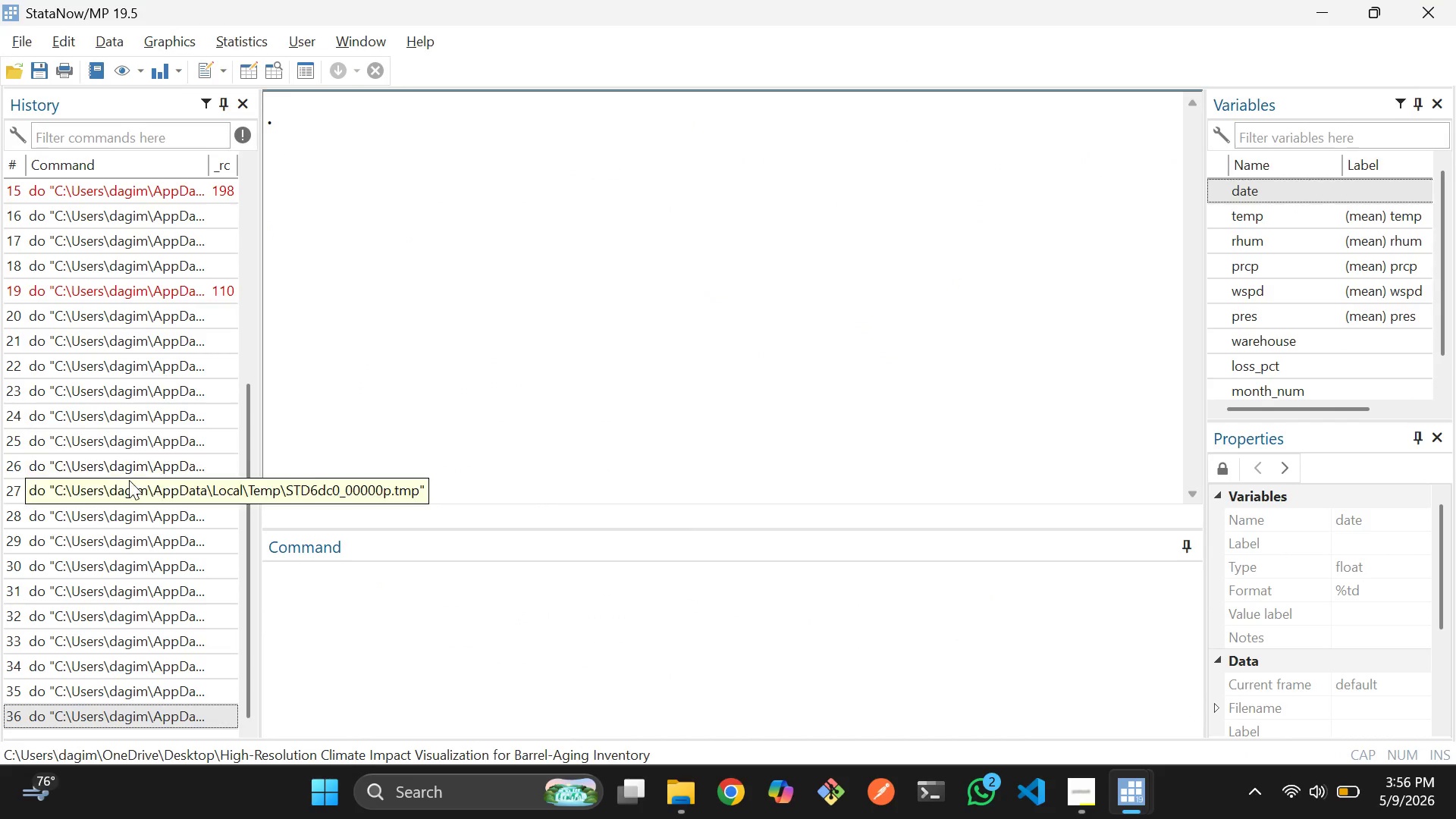 
right_click([129, 480])
 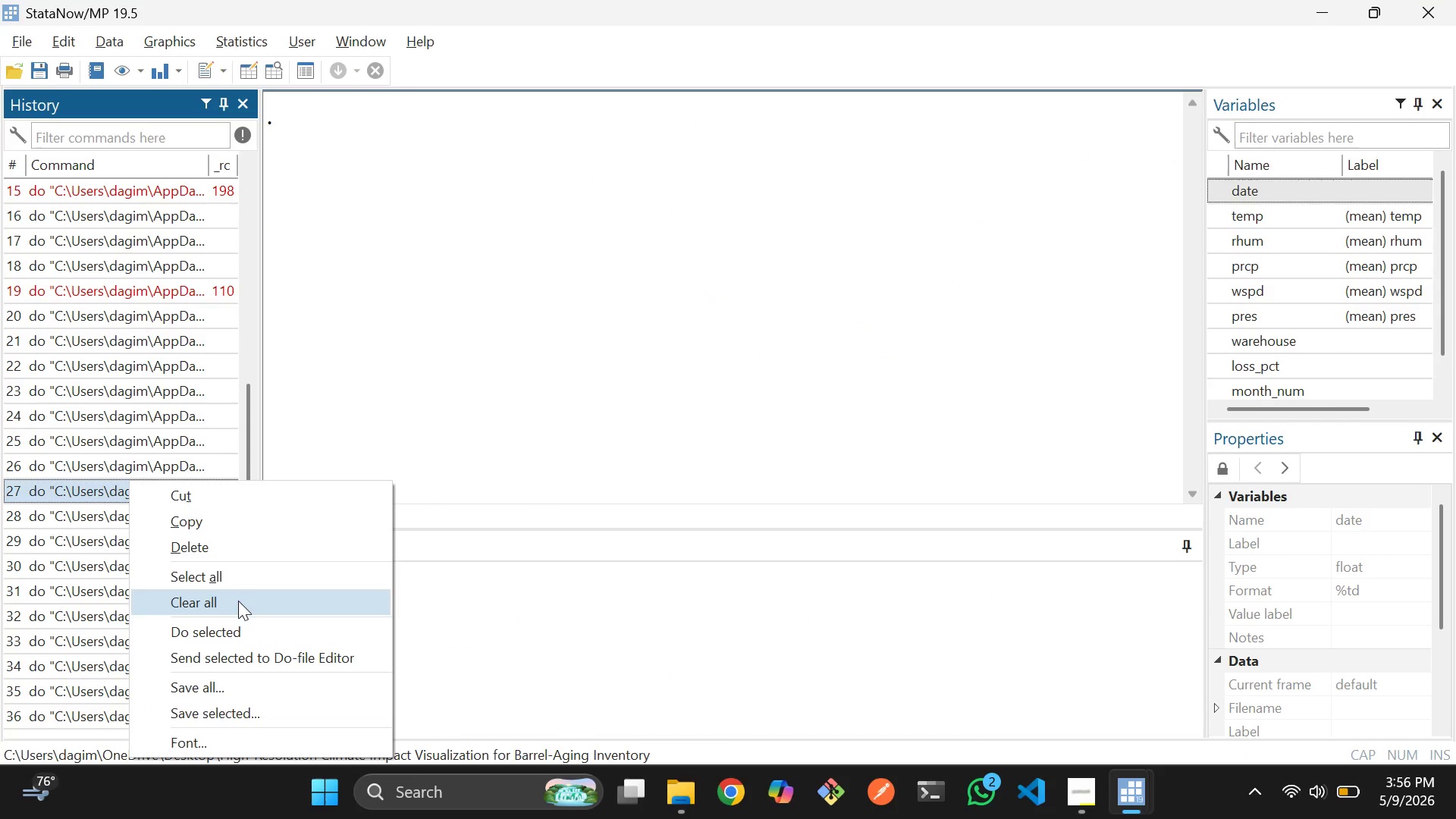 
left_click([237, 607])
 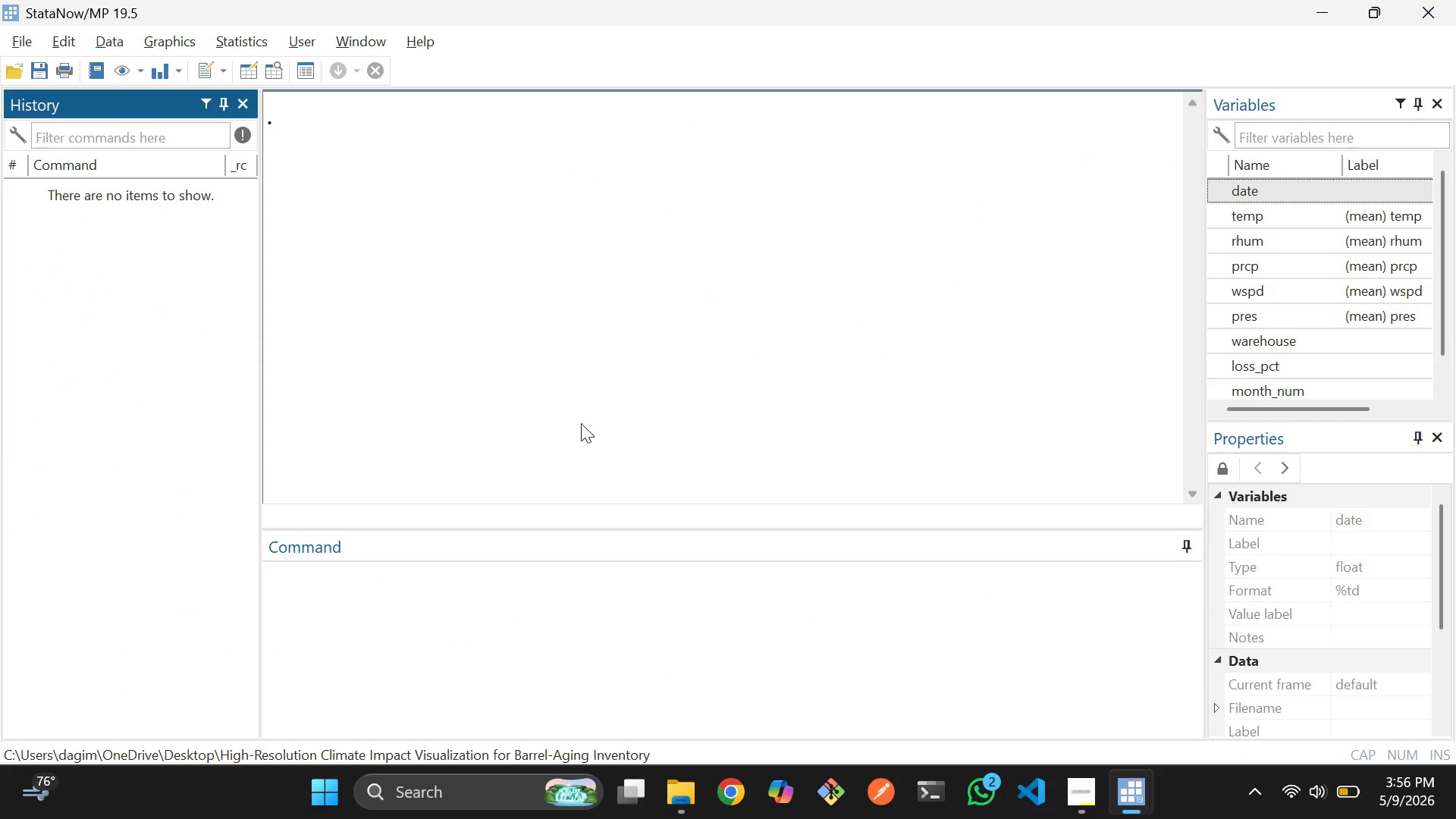 
hold_key(key=AltLeft, duration=1.75)